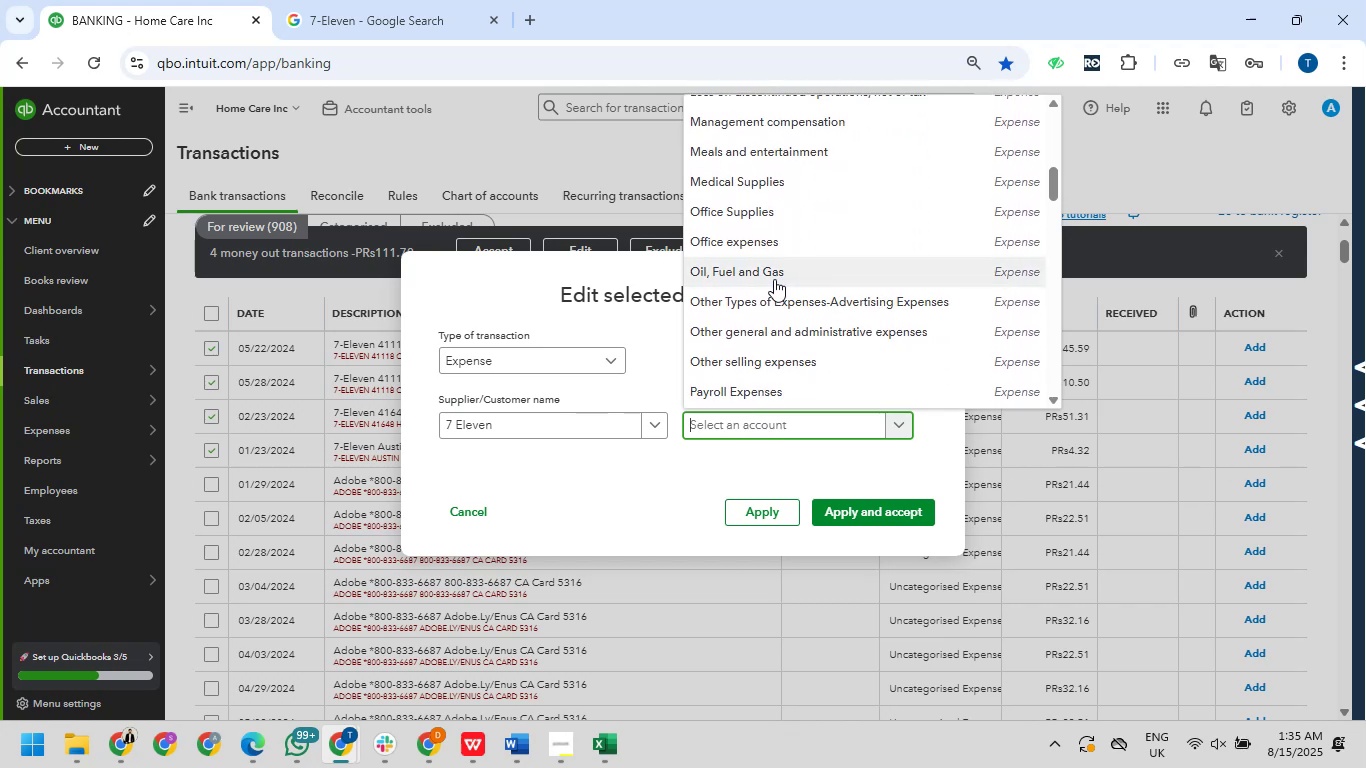 
left_click([774, 279])
 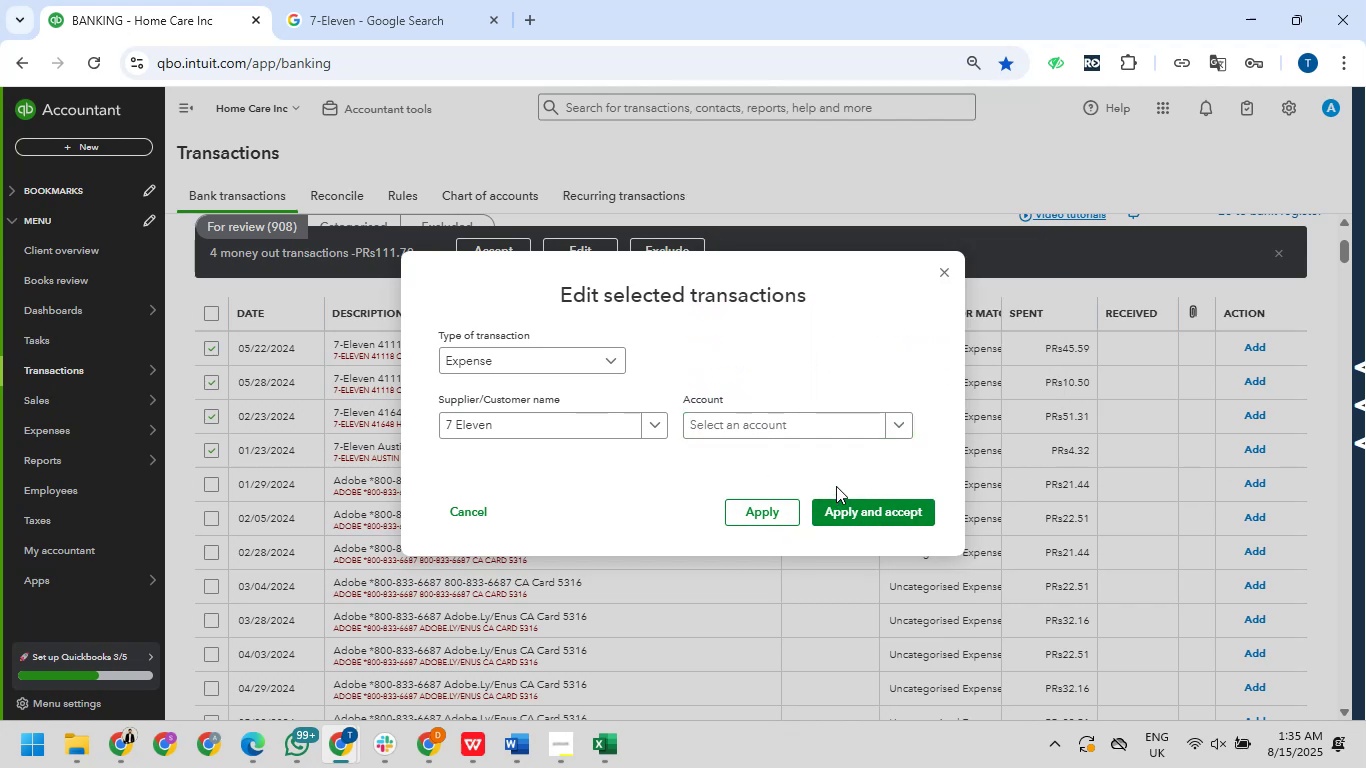 
left_click([802, 423])
 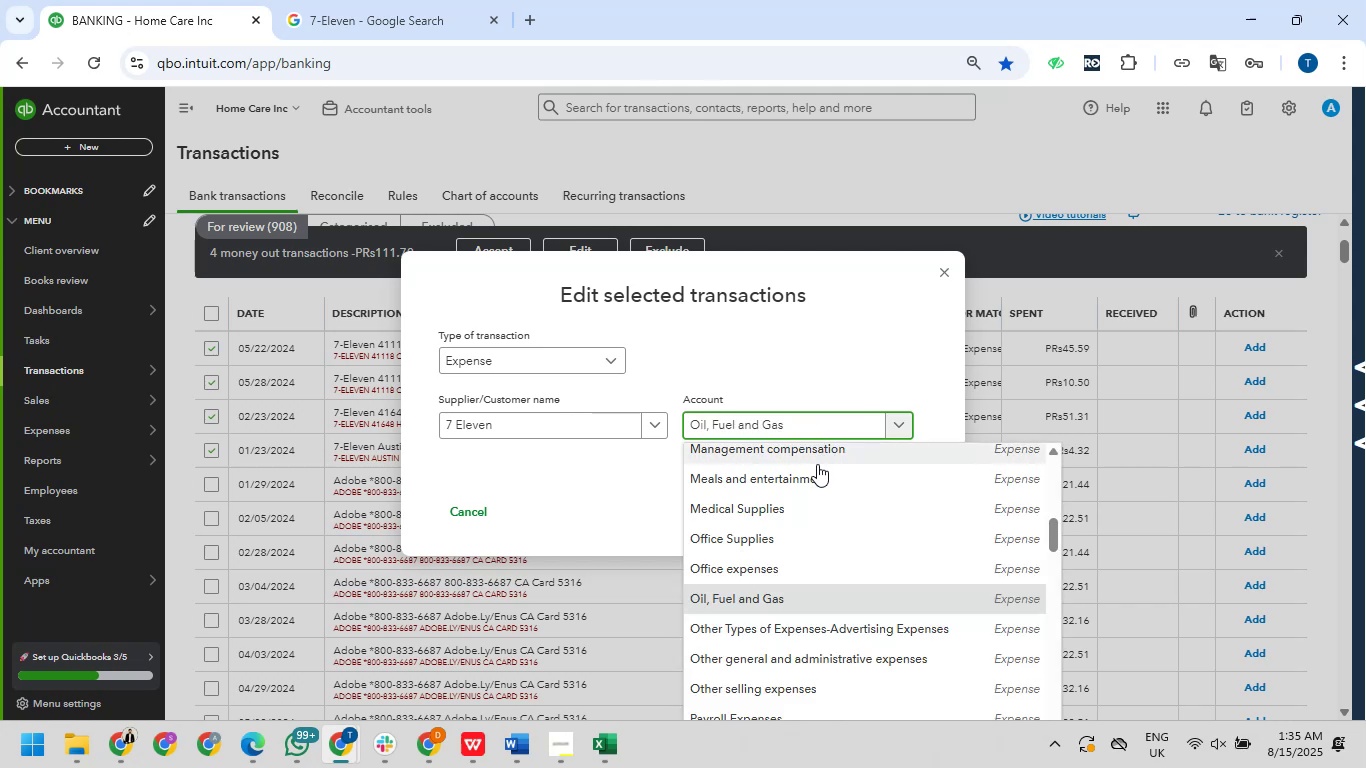 
left_click([788, 331])
 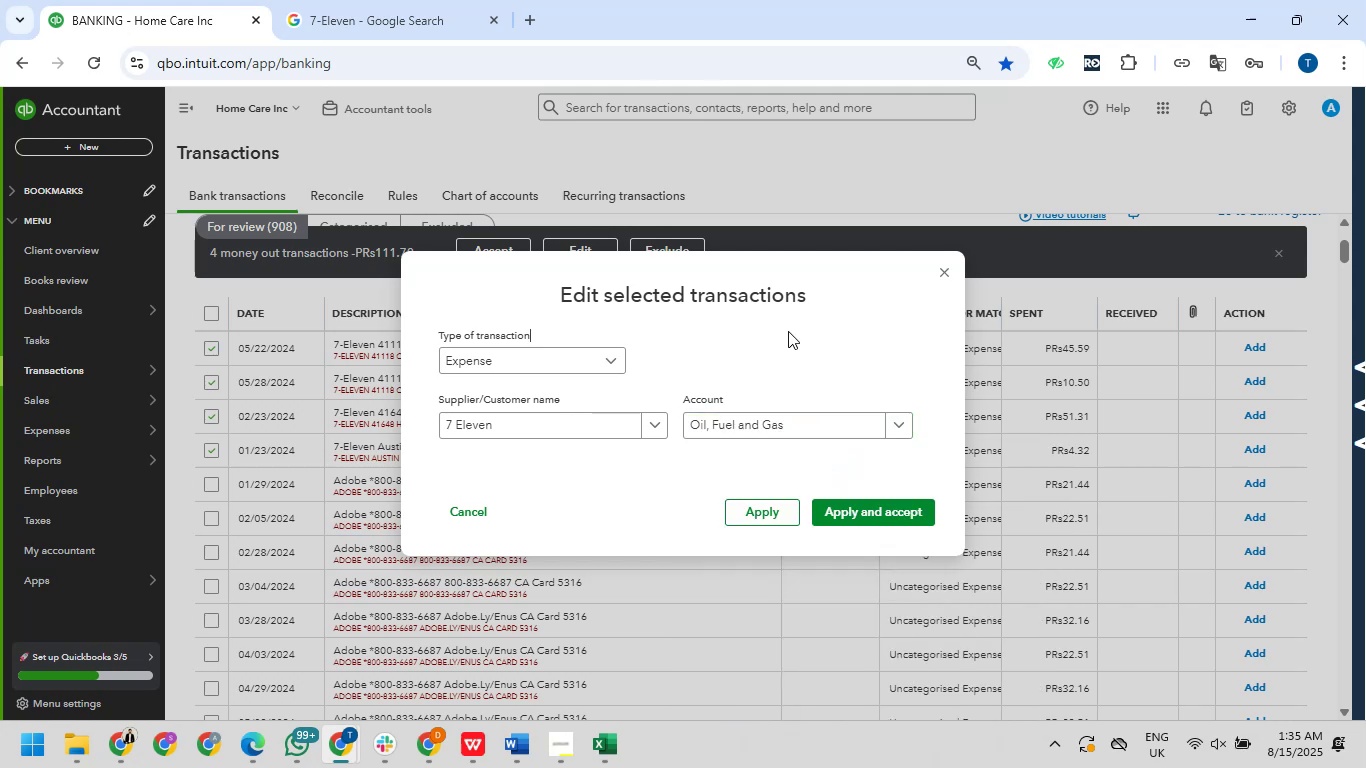 
left_click([788, 331])
 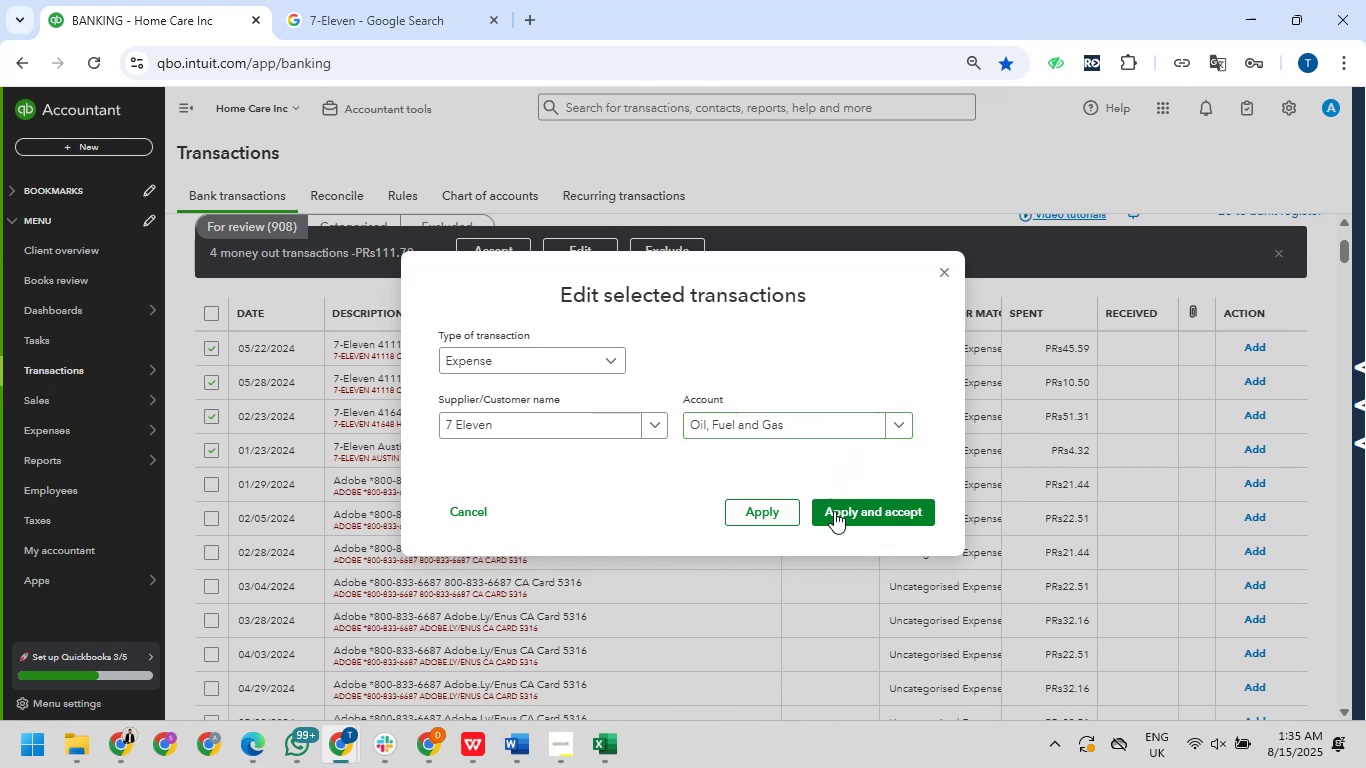 
left_click([844, 513])
 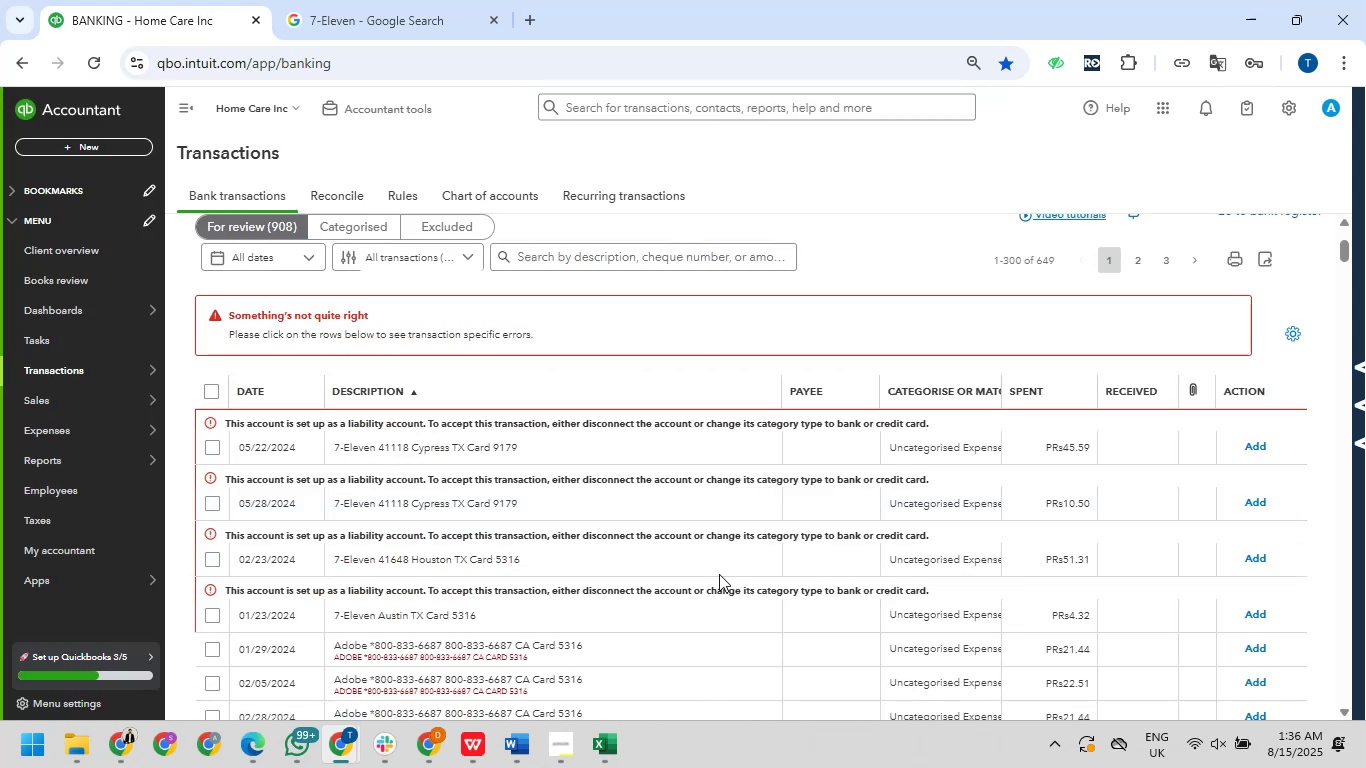 
wait(16.57)
 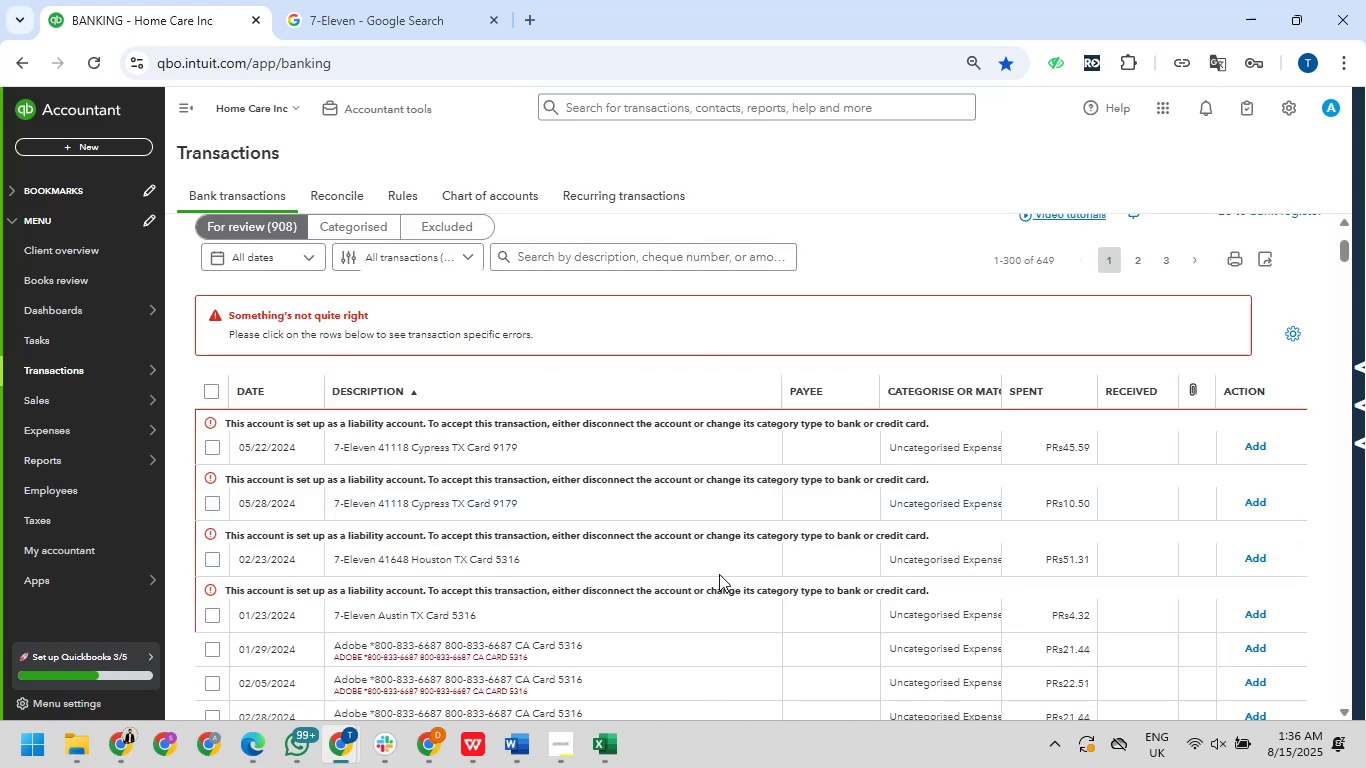 
left_click([91, 68])
 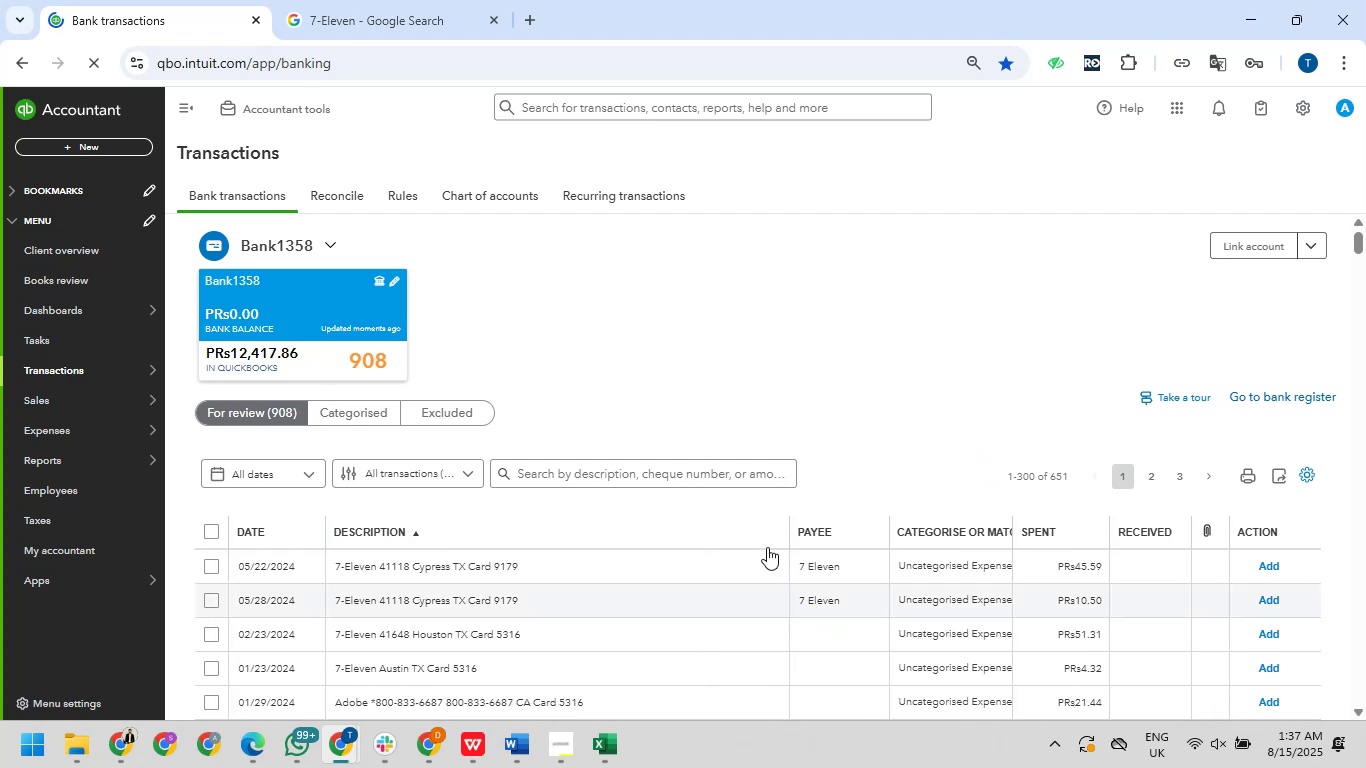 
wait(69.74)
 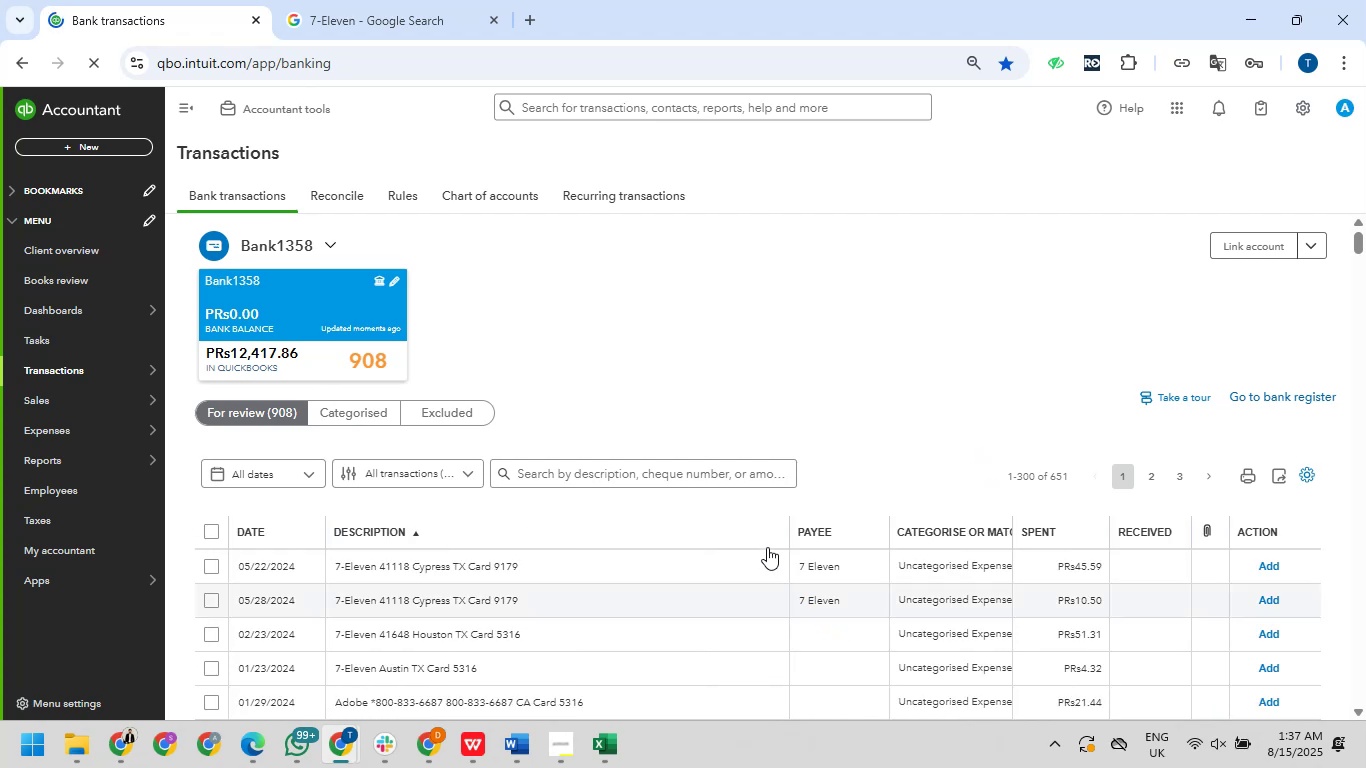 
scroll: coordinate [748, 571], scroll_direction: down, amount: 3.0
 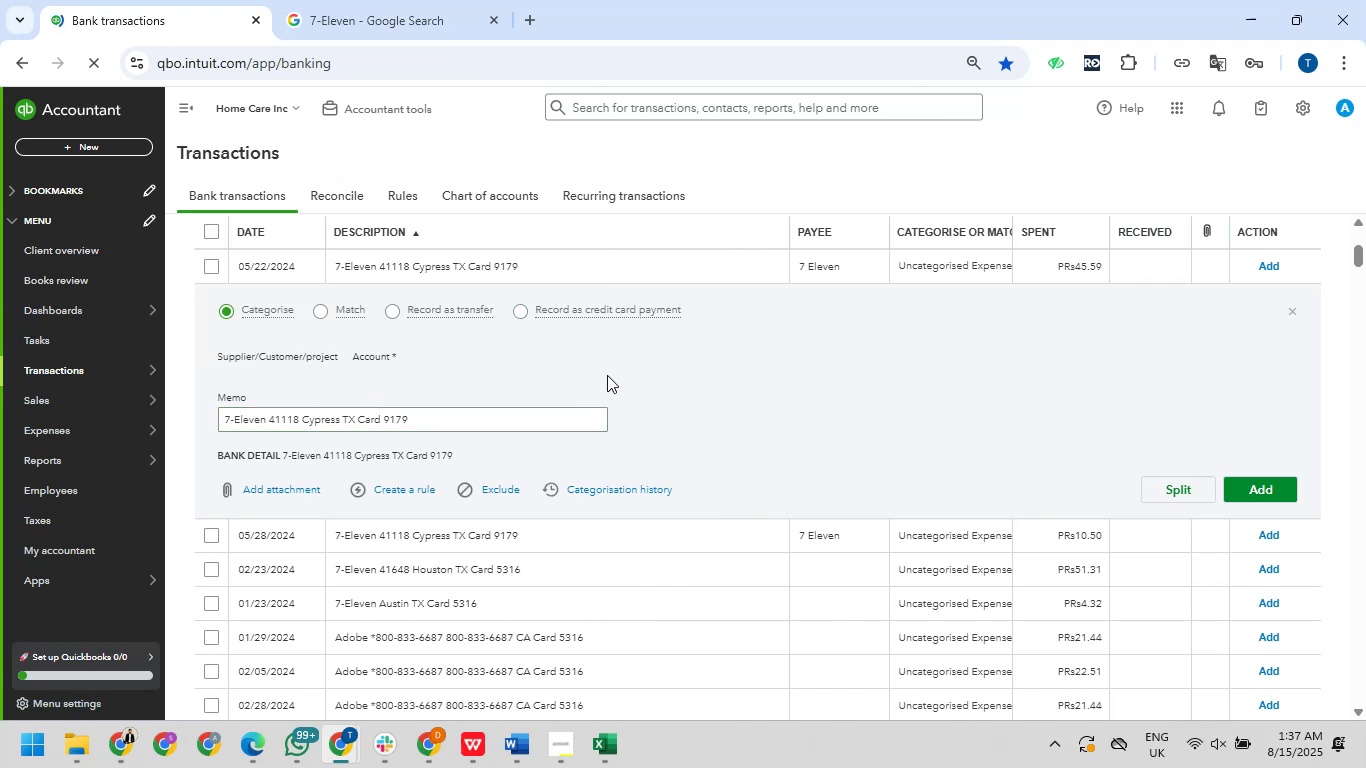 
wait(28.42)
 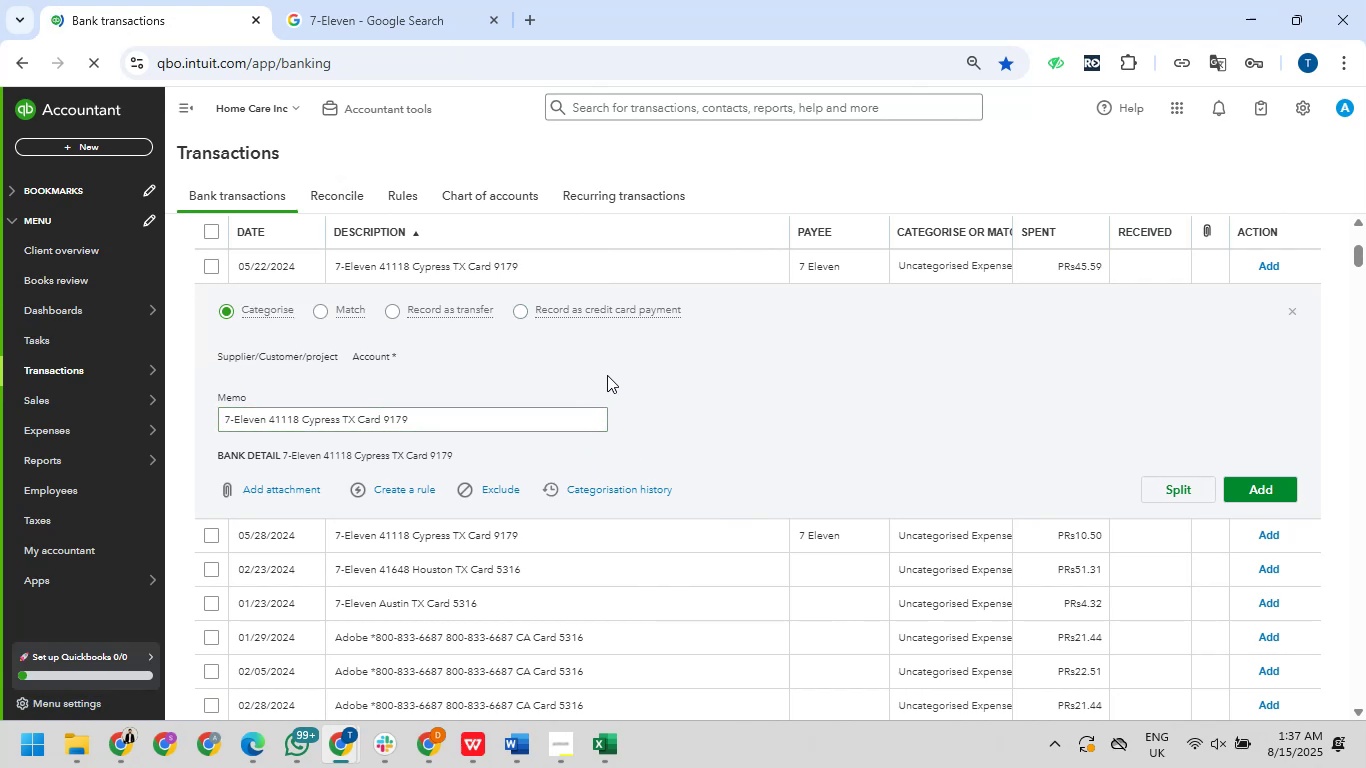 
left_click([227, 307])
 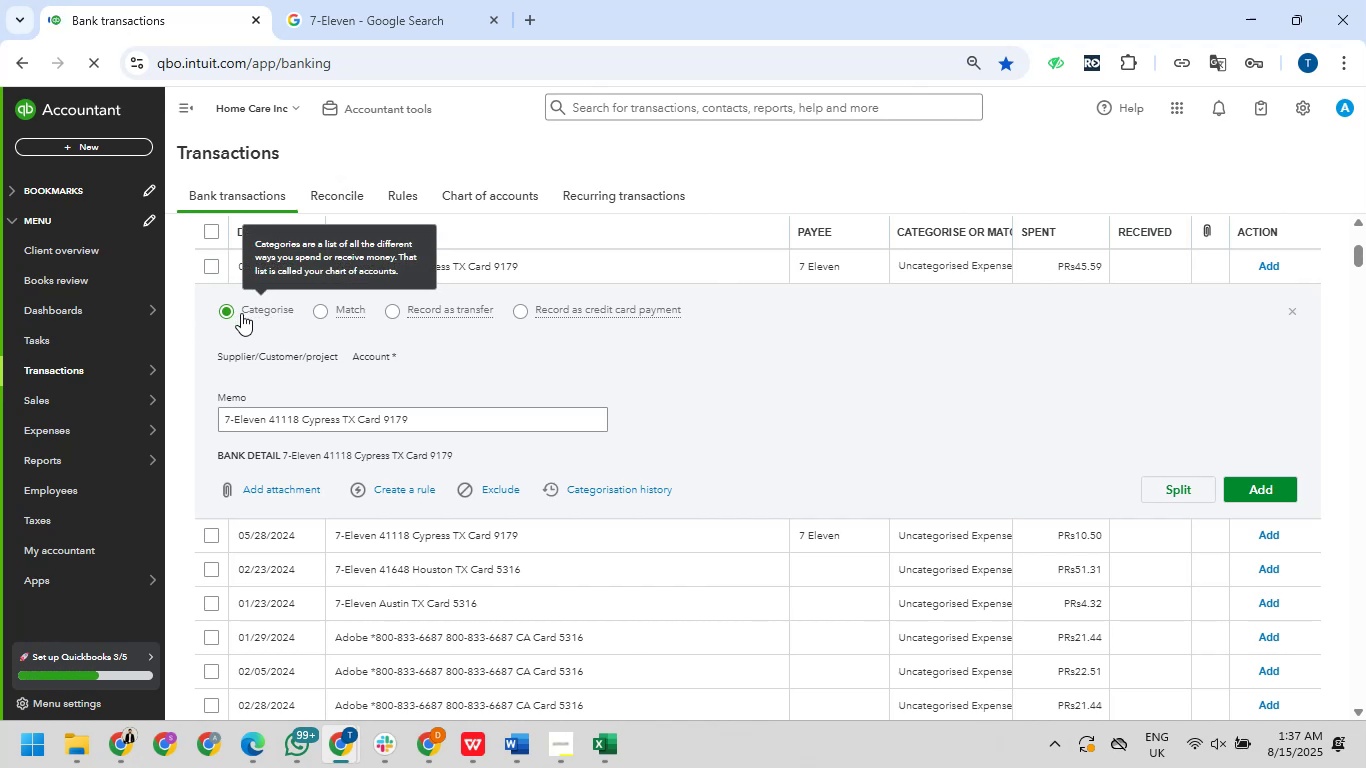 
wait(14.59)
 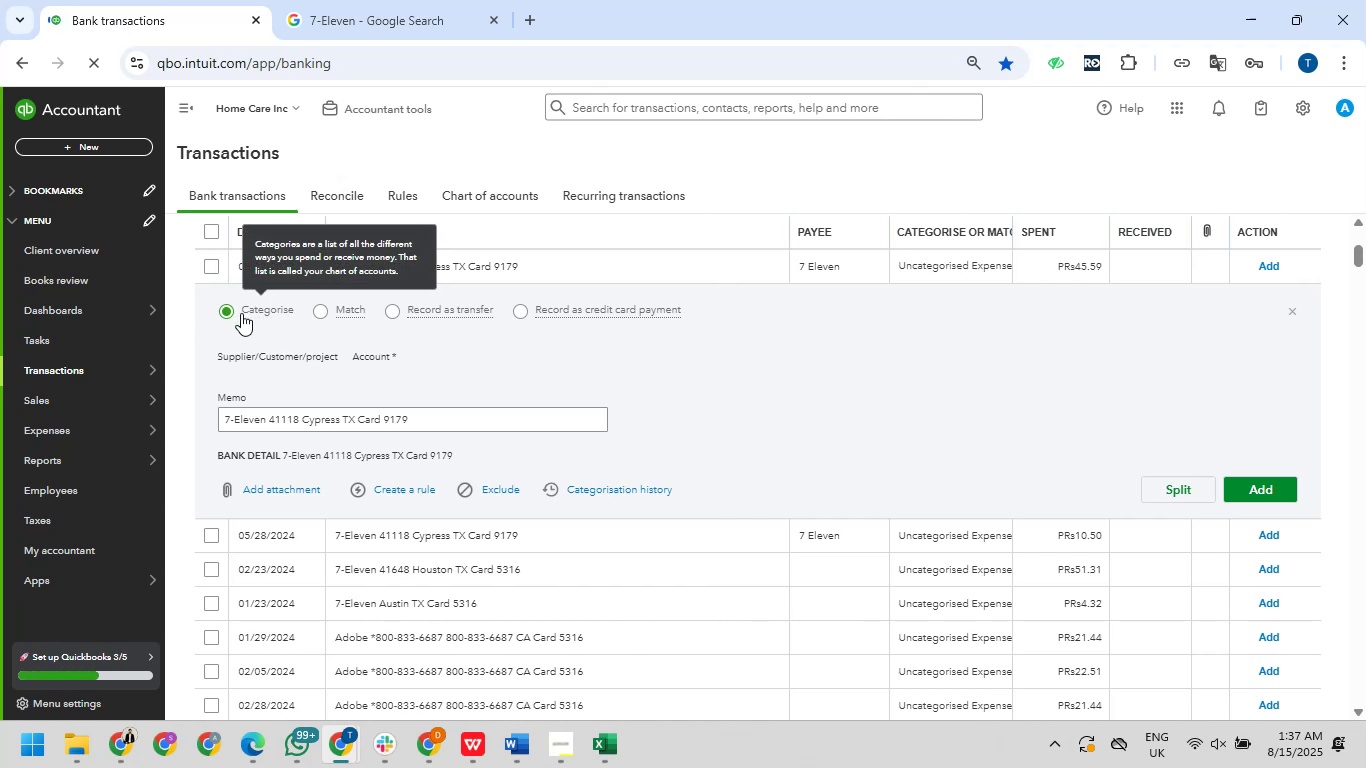 
left_click([413, 540])
 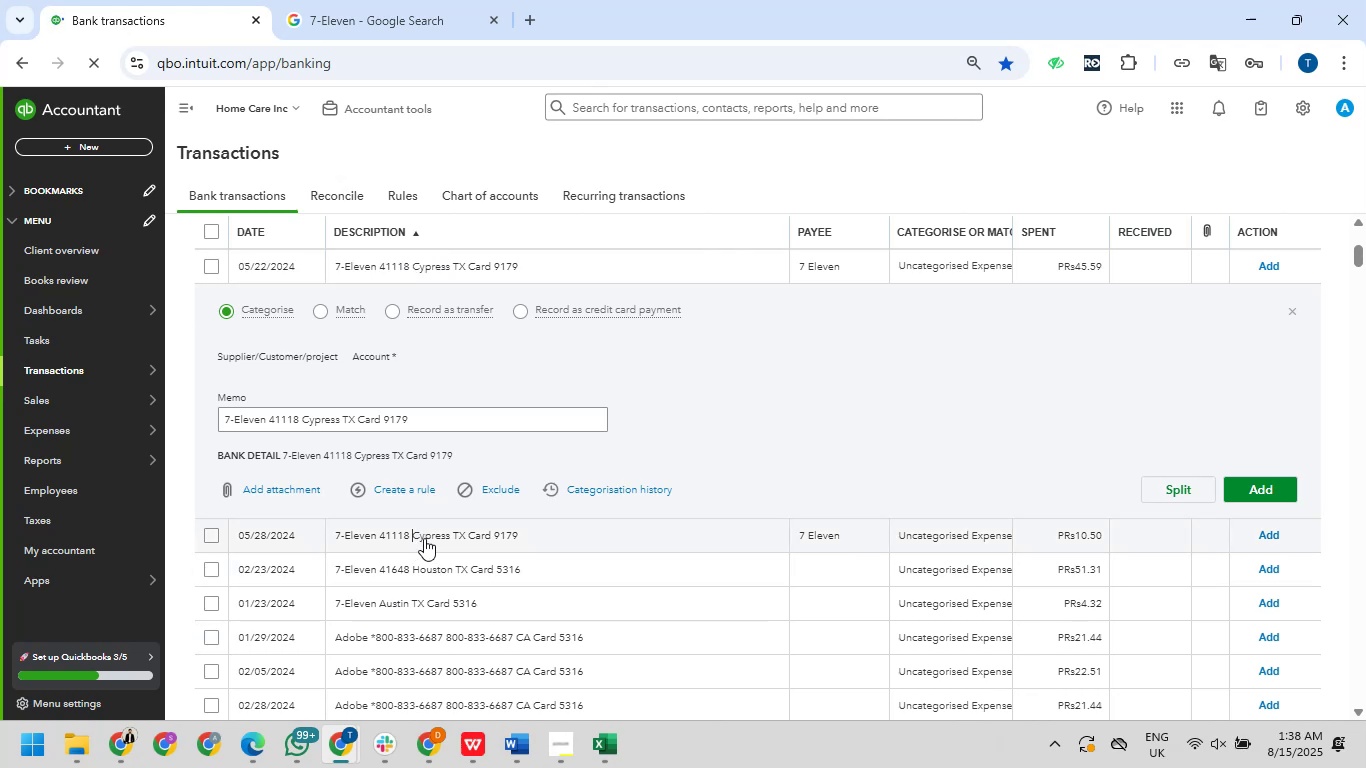 
scroll: coordinate [548, 461], scroll_direction: down, amount: 3.0
 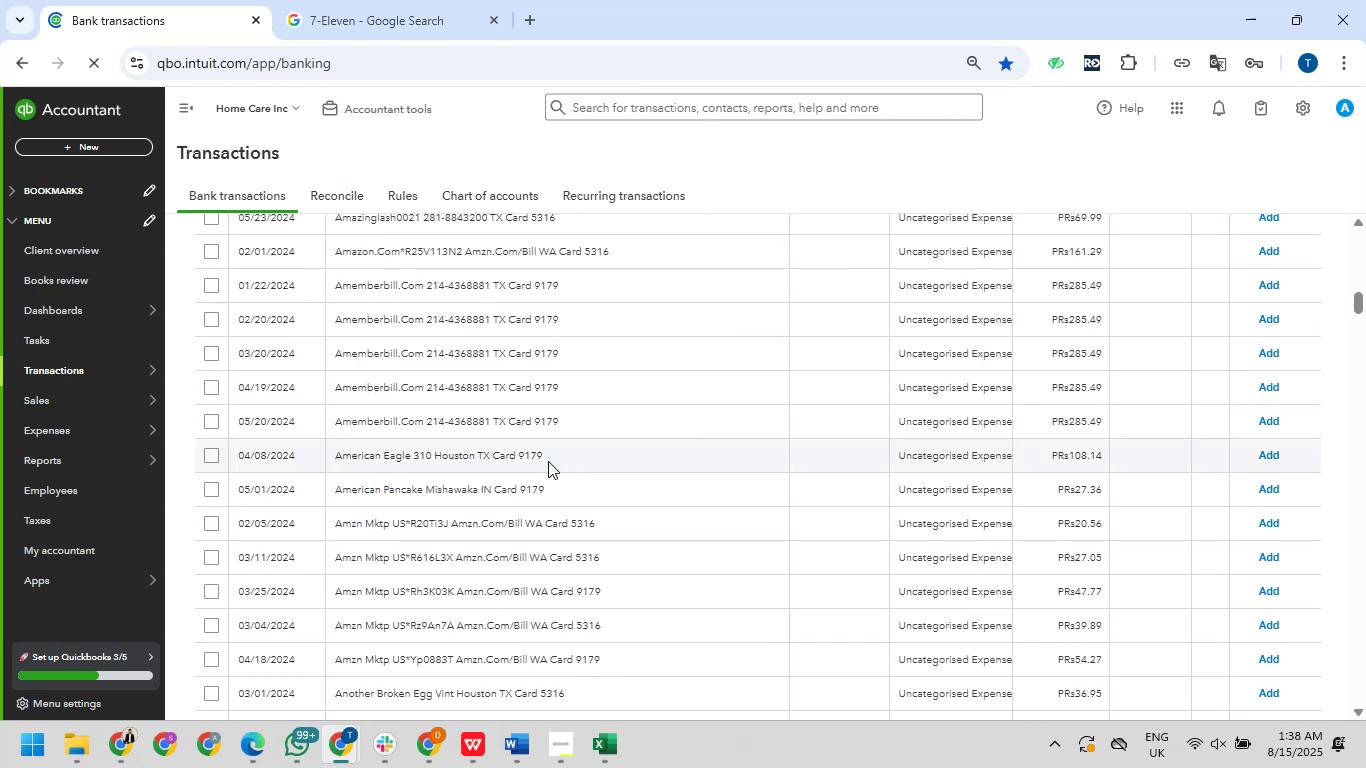 
scroll: coordinate [553, 445], scroll_direction: up, amount: 13.0
 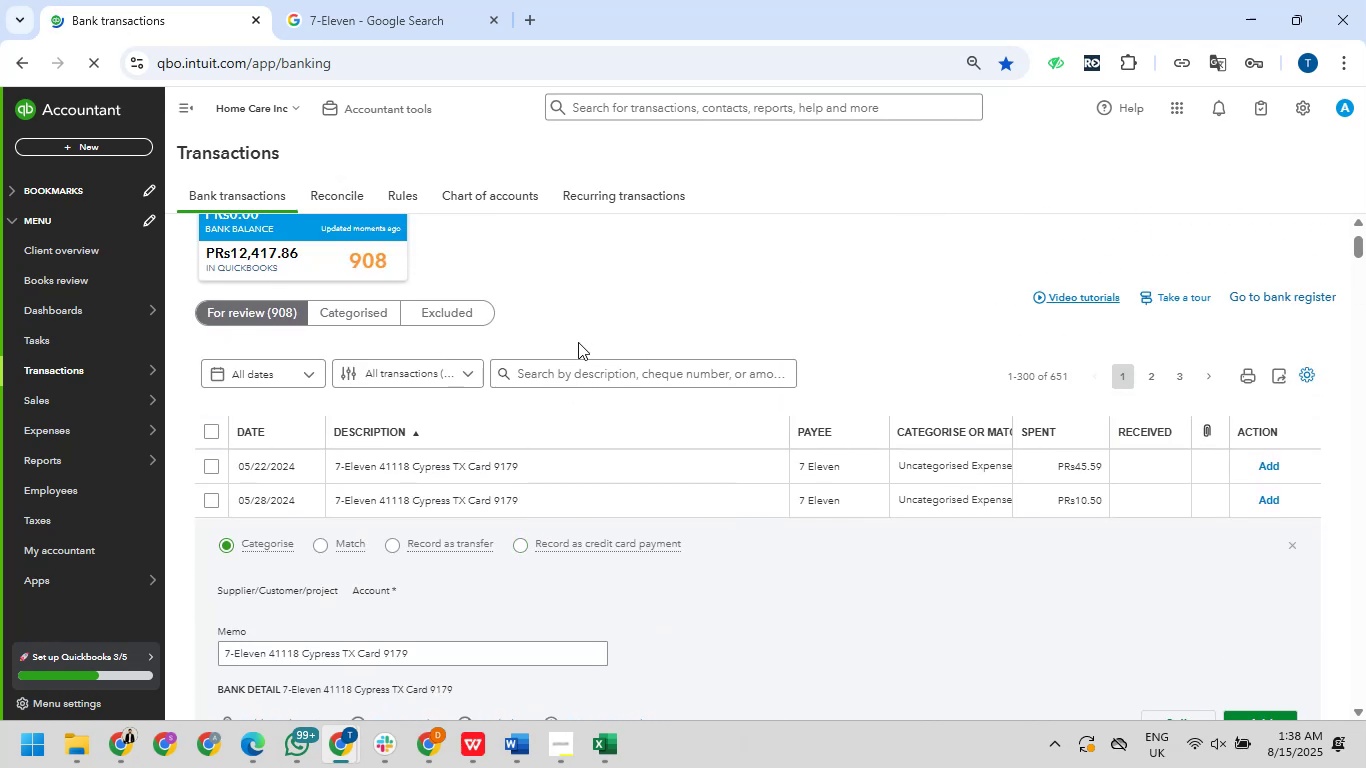 
scroll: coordinate [581, 348], scroll_direction: down, amount: 4.0
 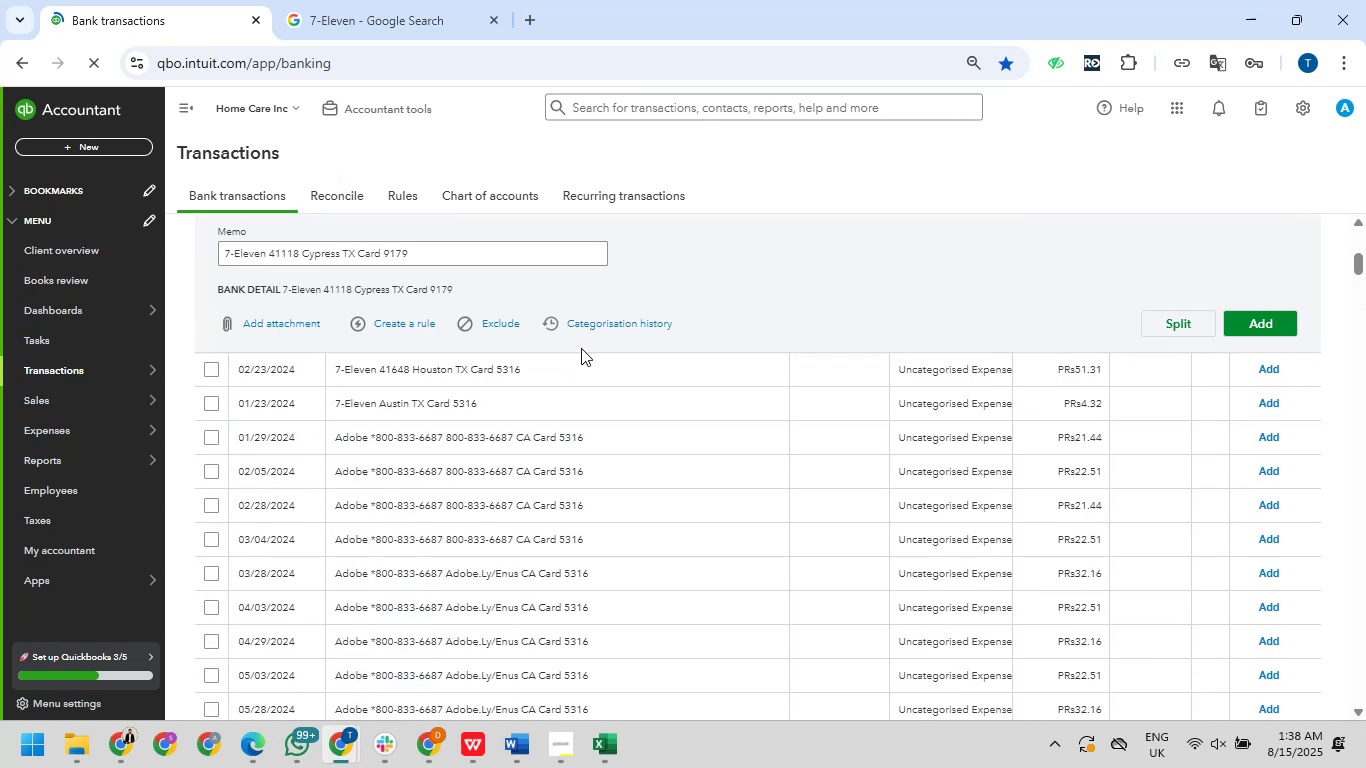 
scroll: coordinate [581, 348], scroll_direction: up, amount: 4.0
 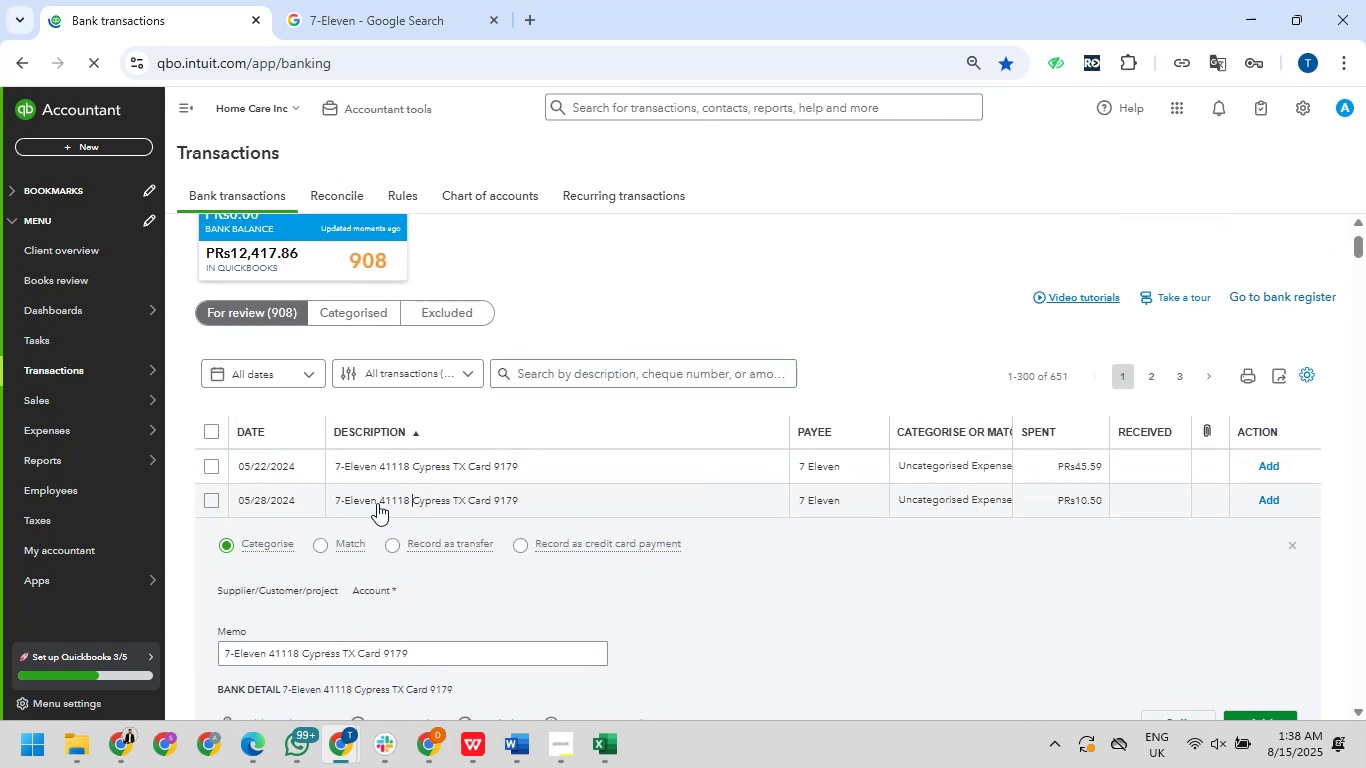 
left_click([441, 503])
 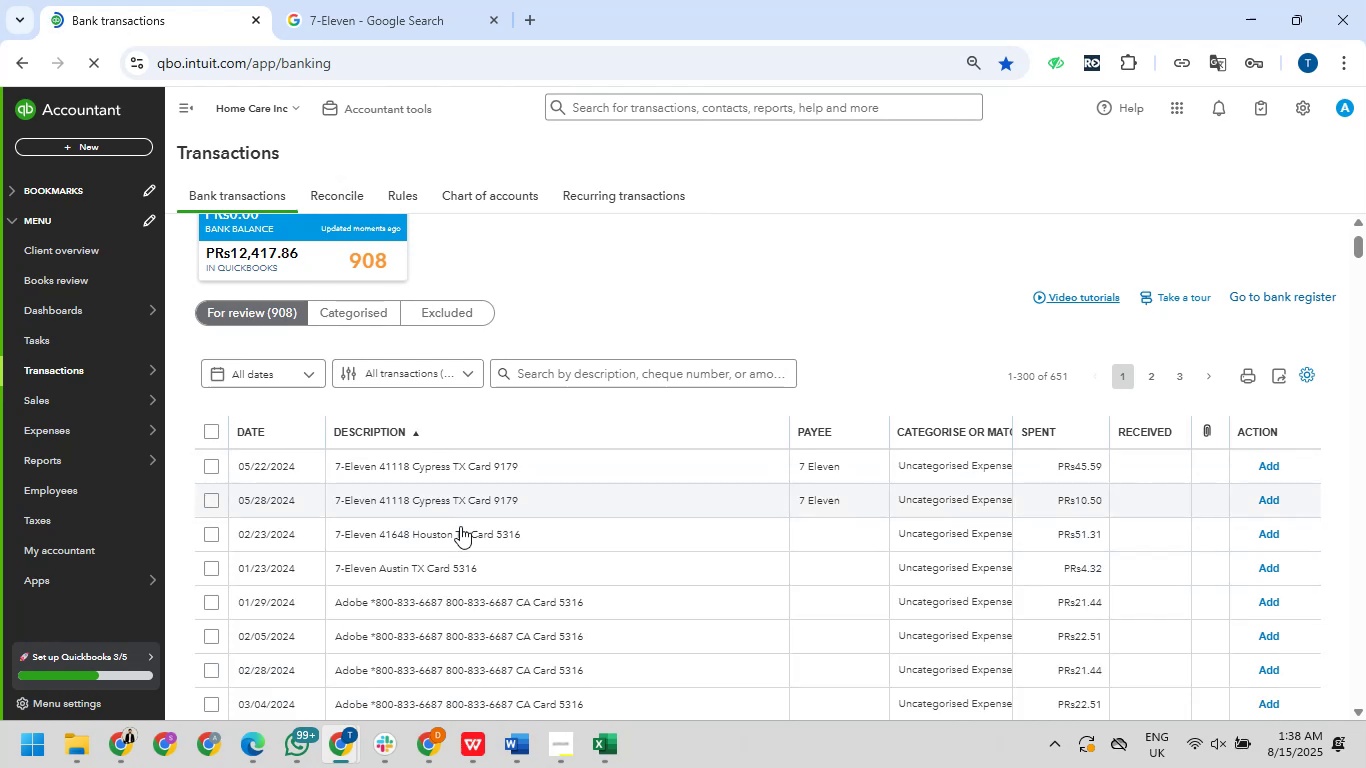 
left_click([531, 465])
 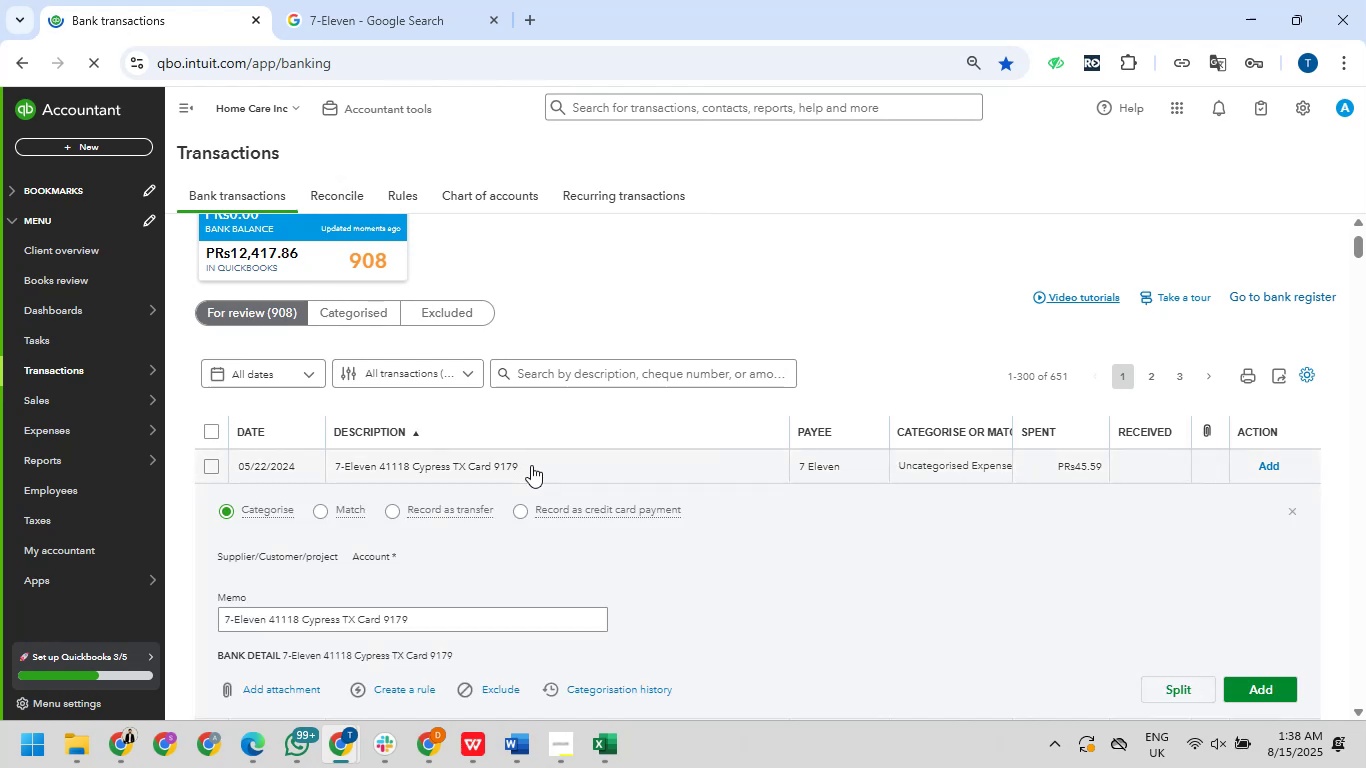 
mouse_move([481, 508])
 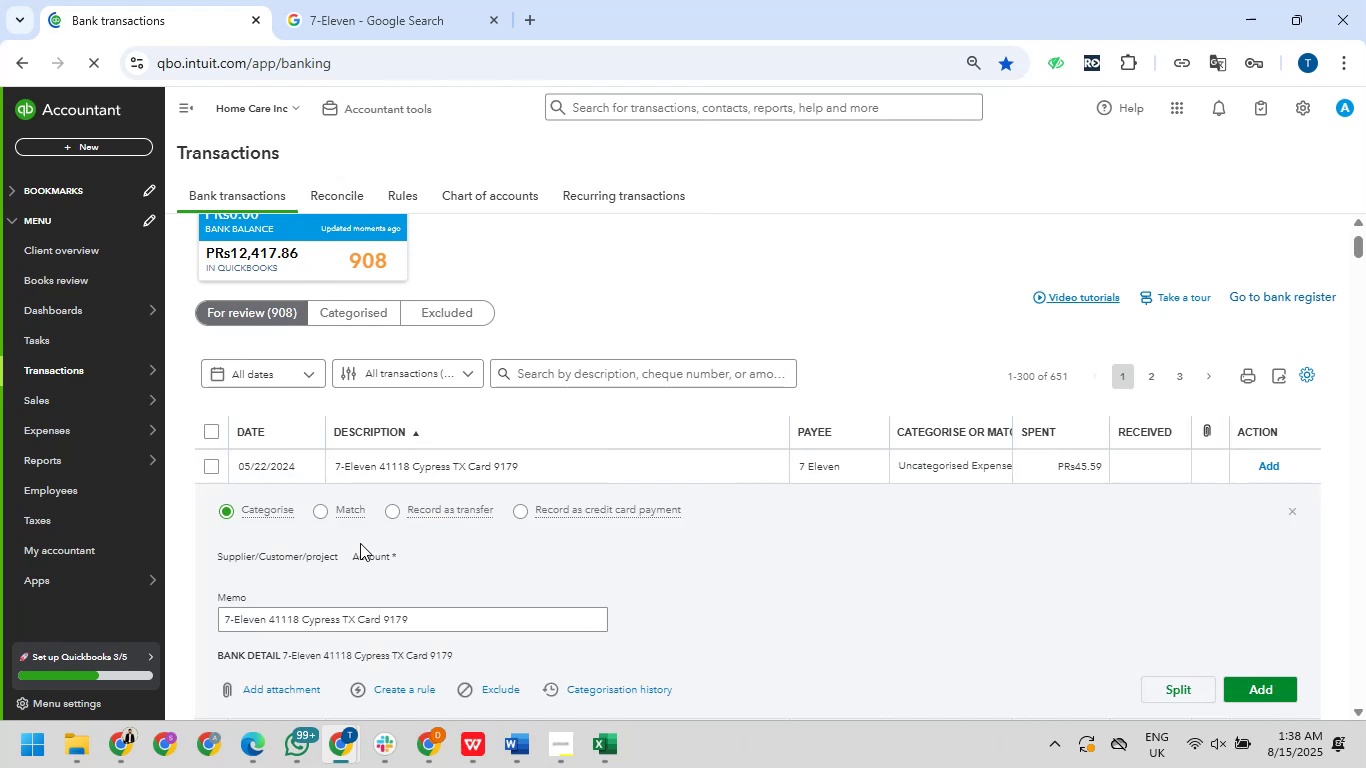 
mouse_move([344, 560])
 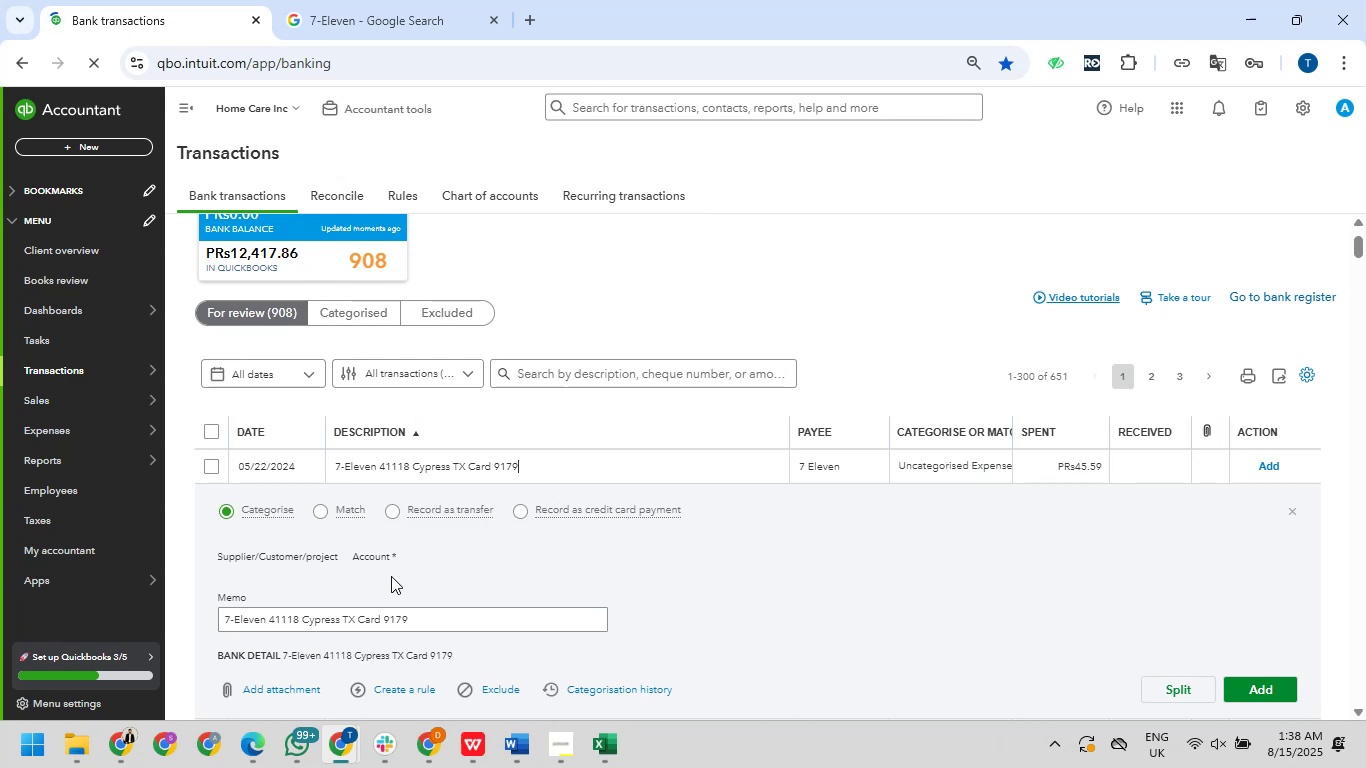 
left_click([382, 579])
 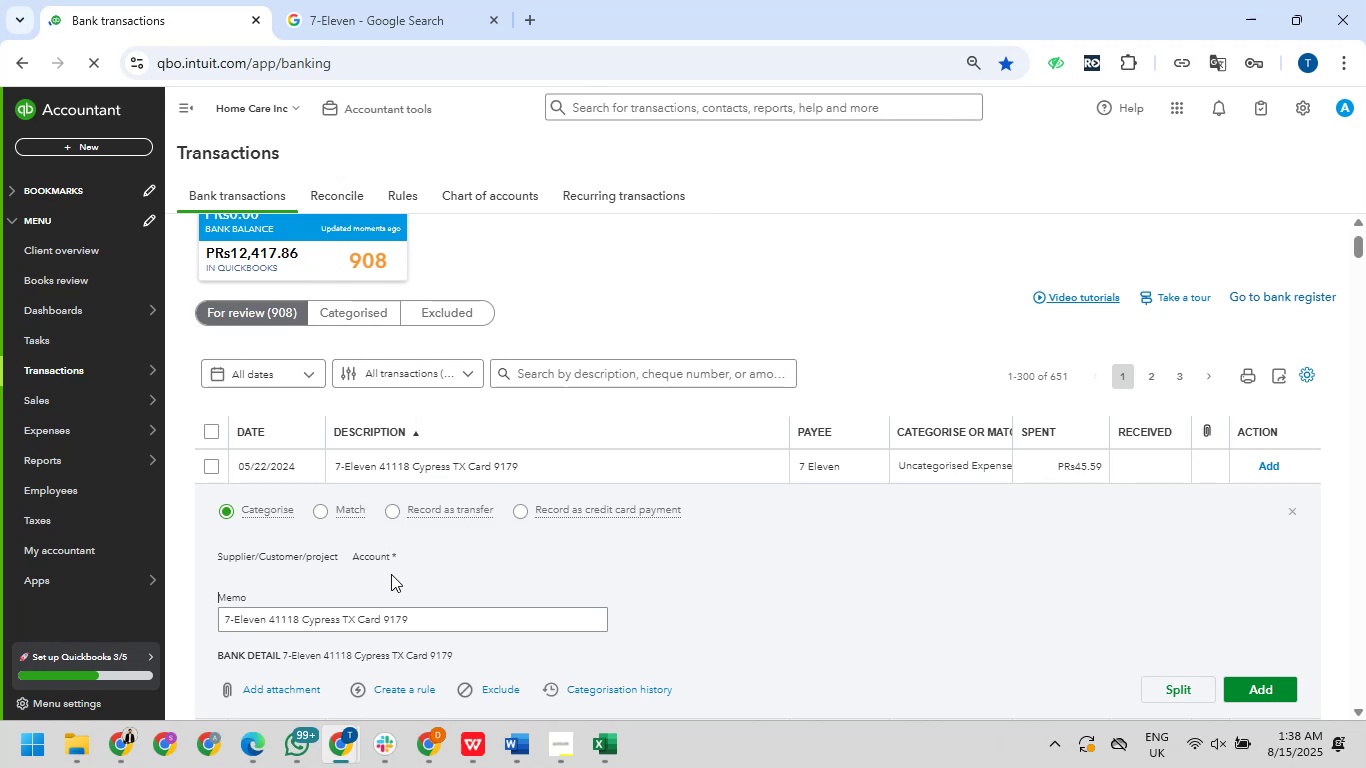 
left_click([393, 573])
 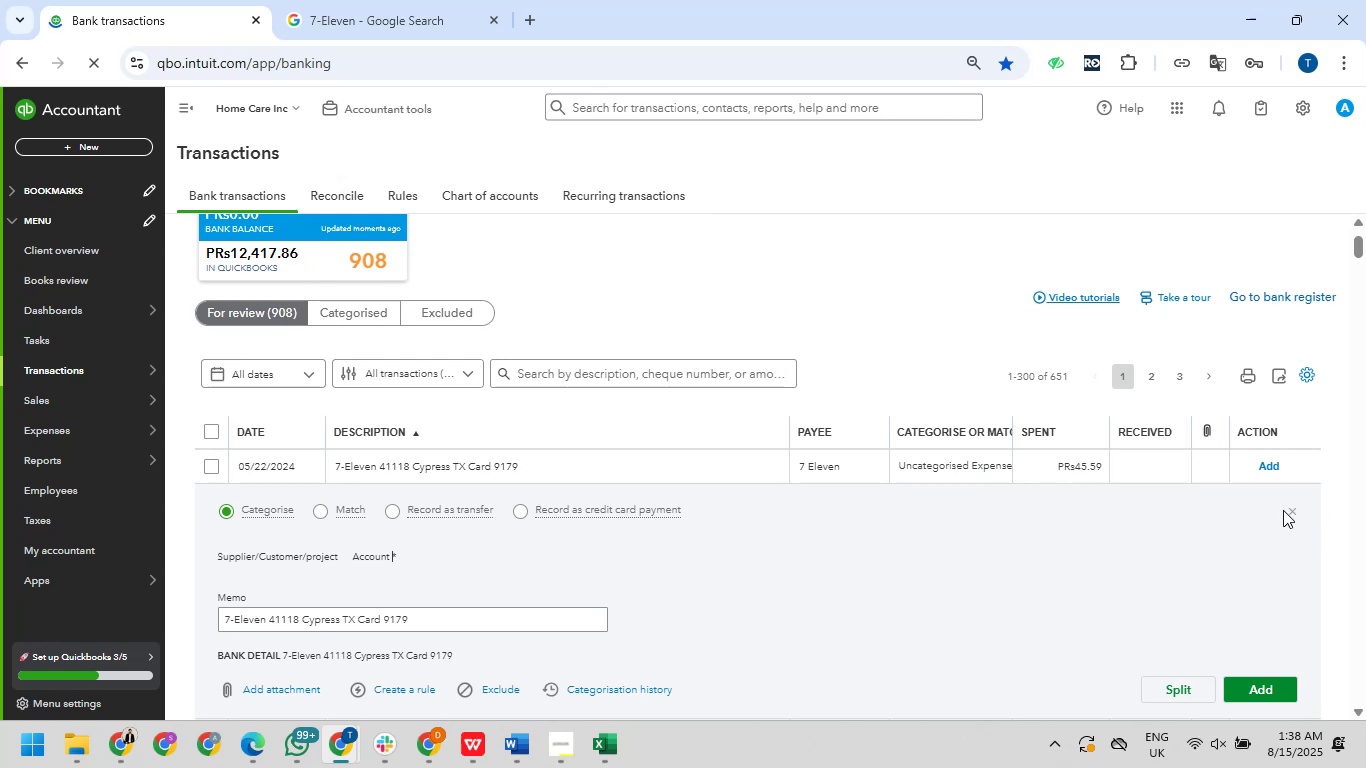 
wait(7.23)
 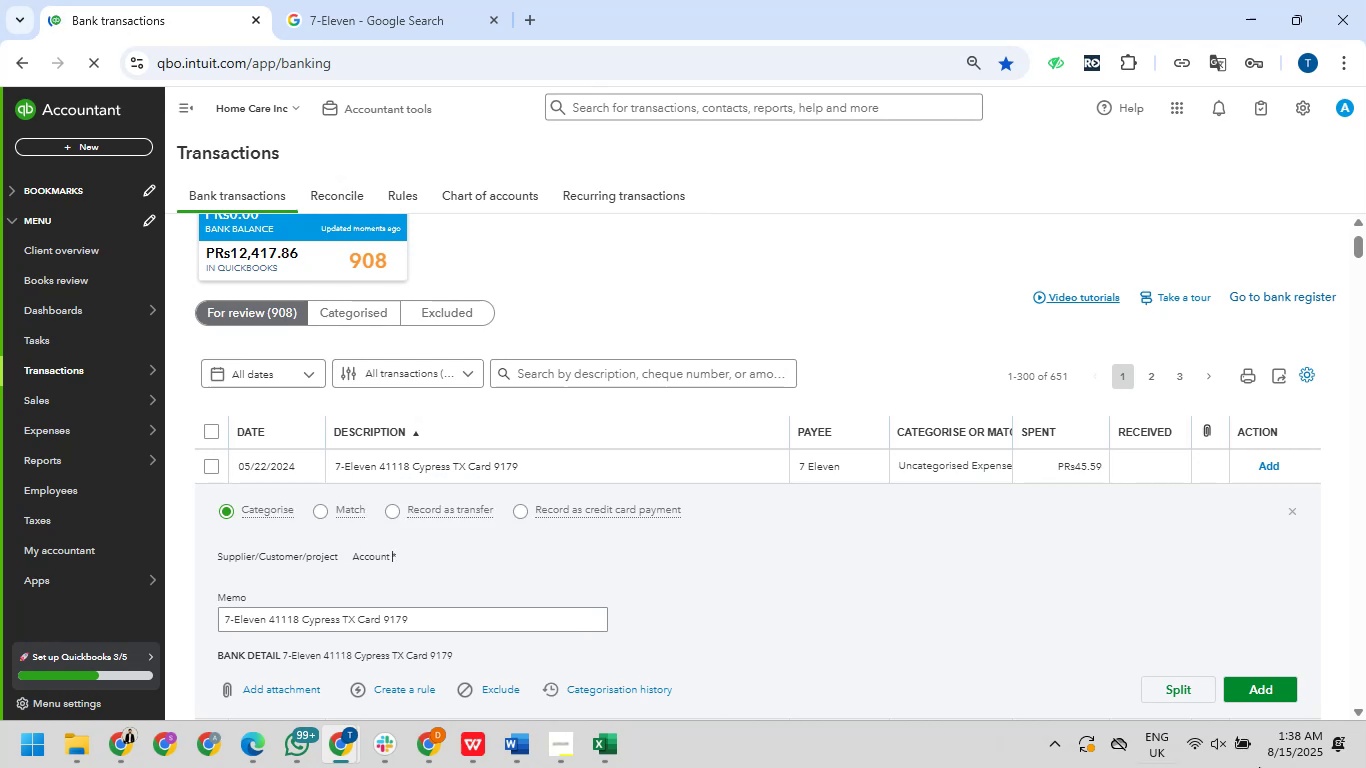 
left_click([1293, 509])
 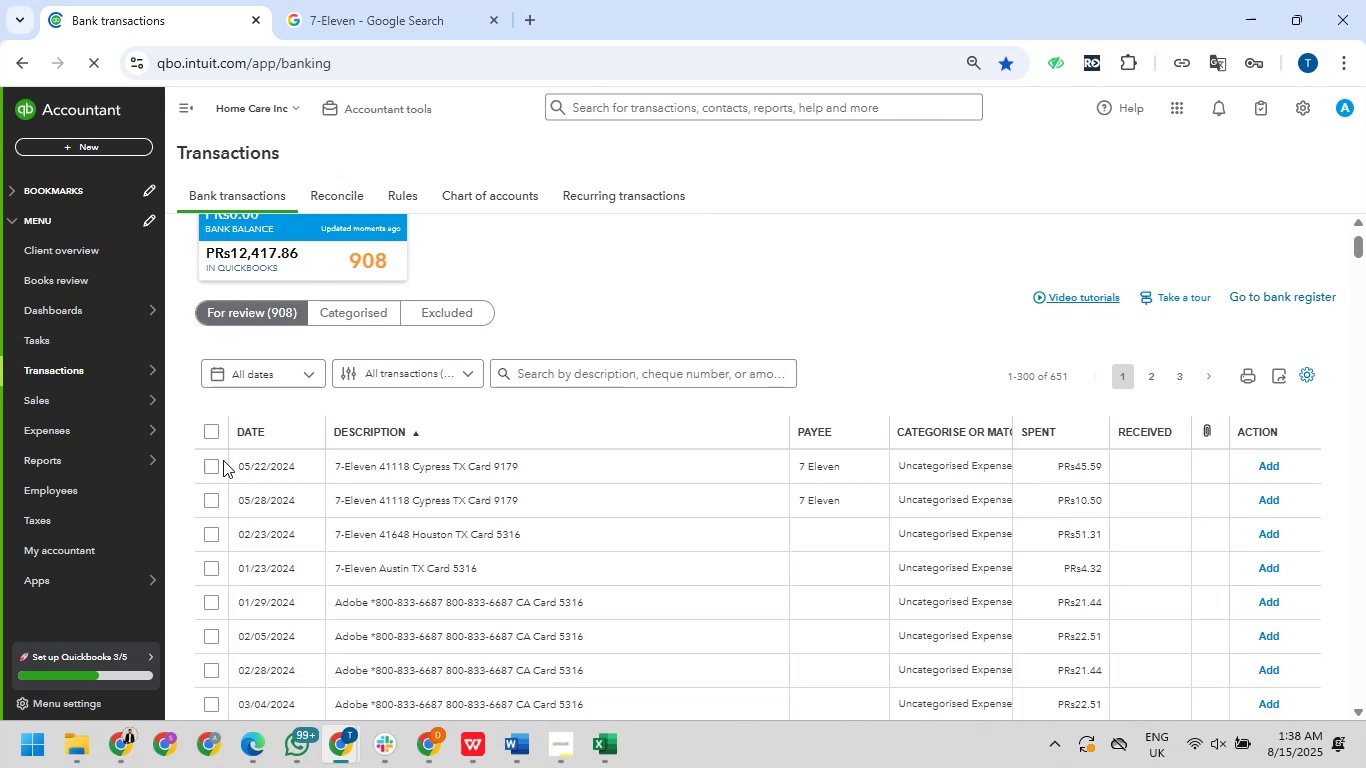 
left_click([209, 467])
 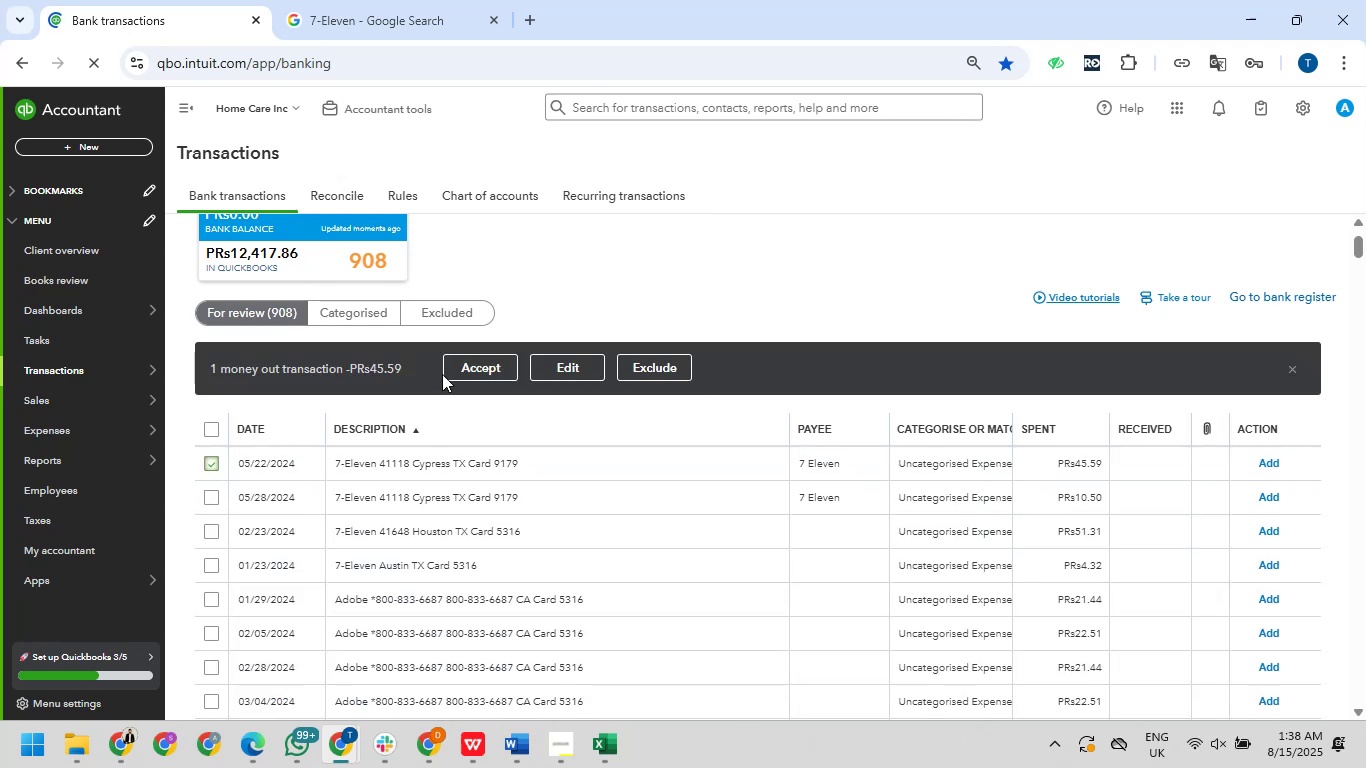 
left_click([565, 369])
 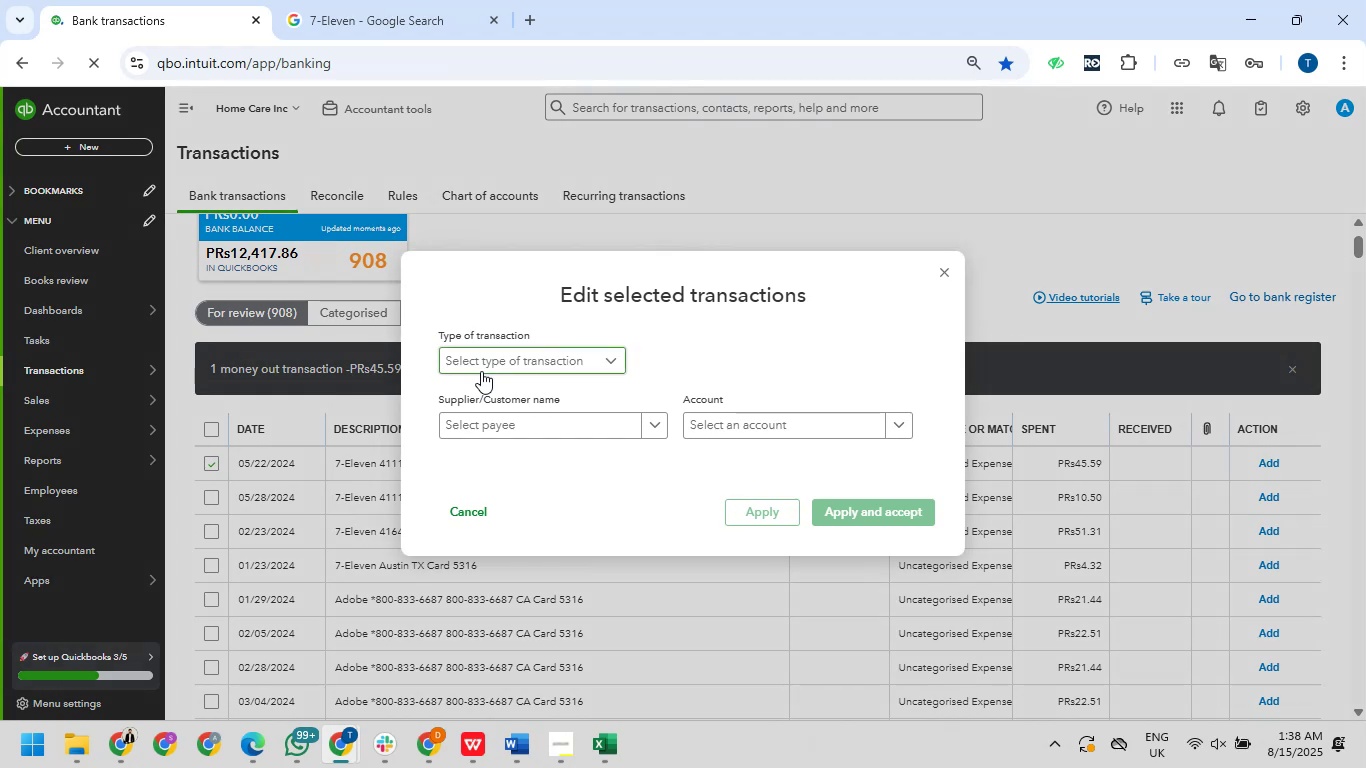 
left_click([483, 369])
 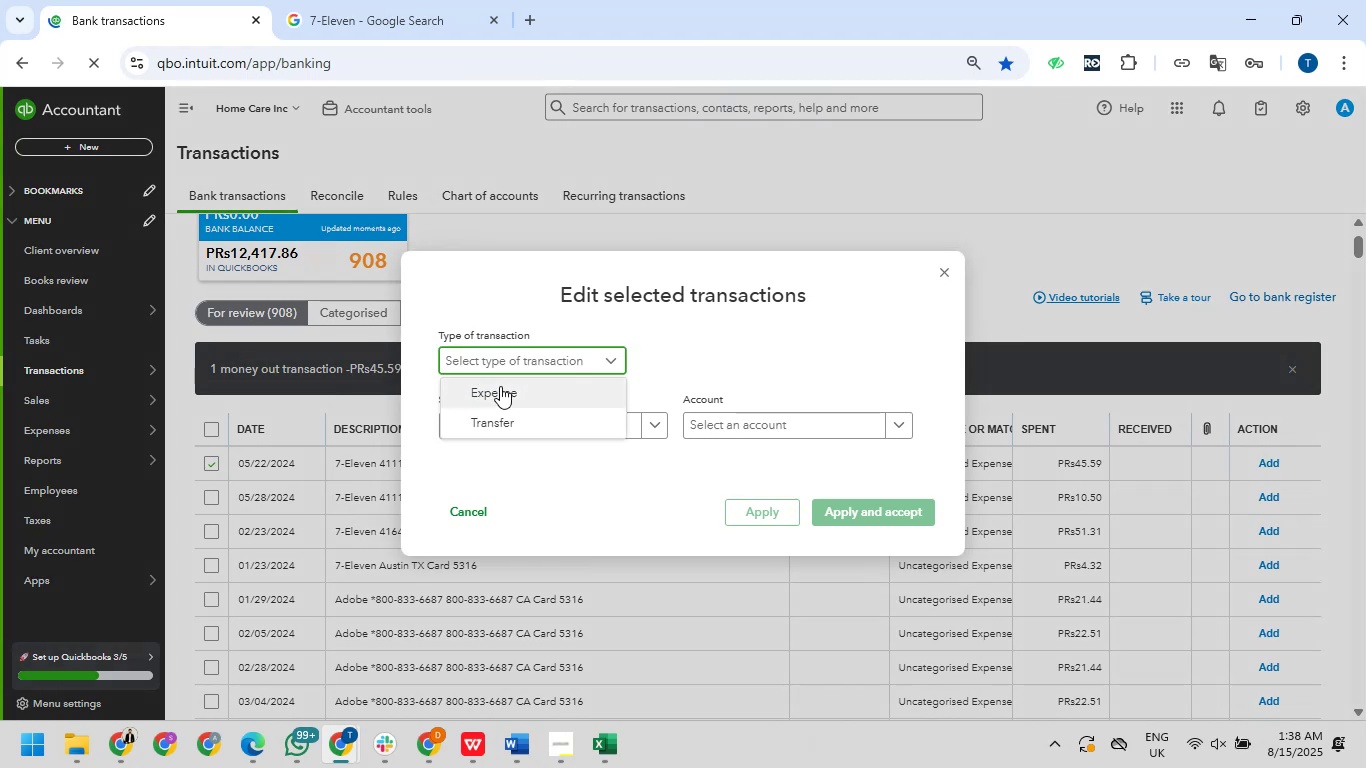 
left_click([500, 386])
 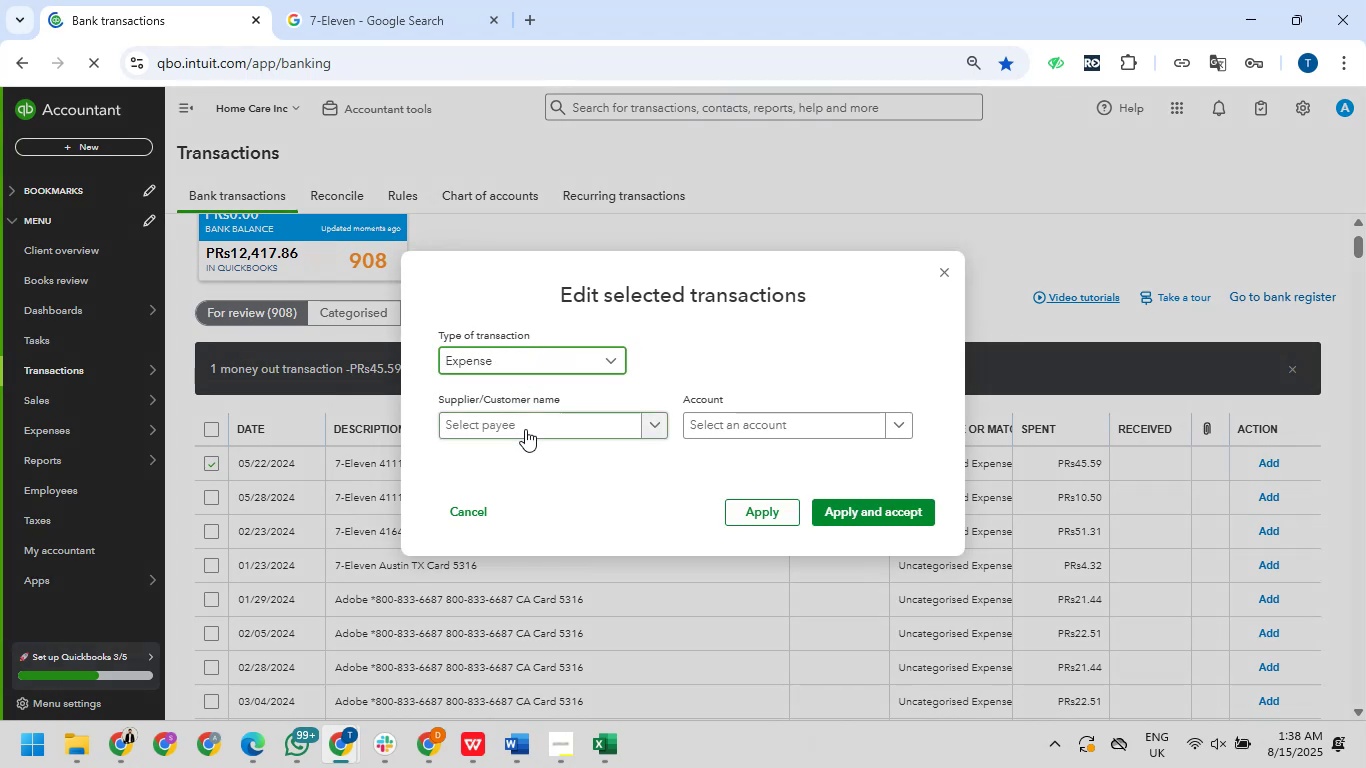 
left_click([525, 429])
 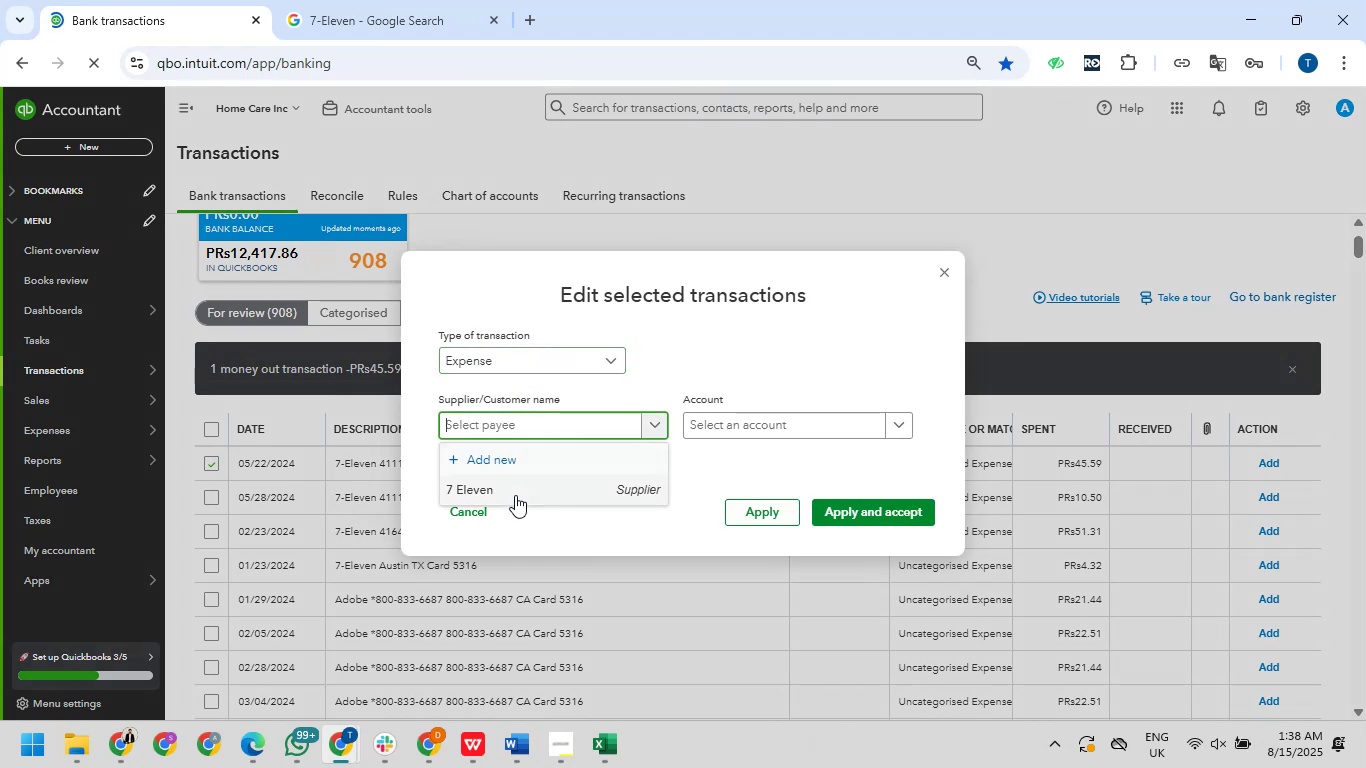 
left_click([514, 497])
 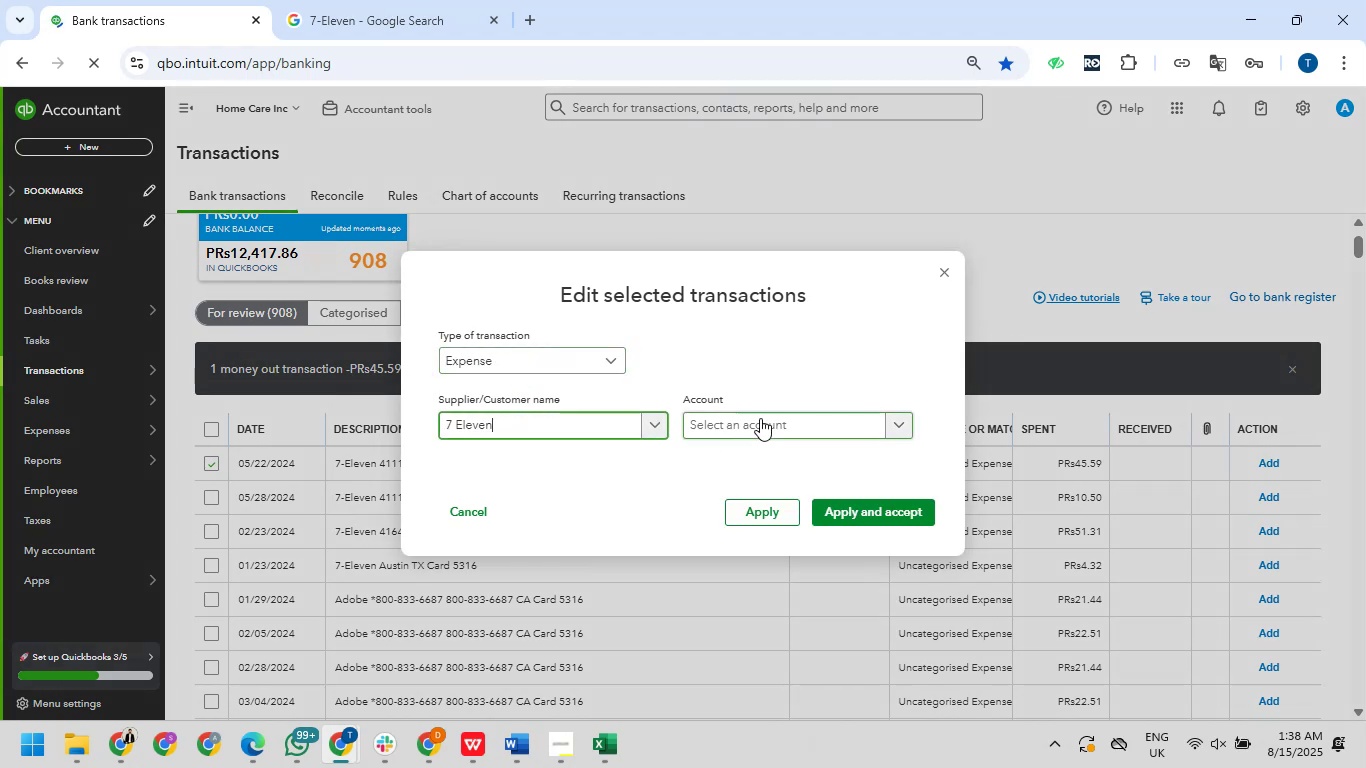 
left_click([760, 418])
 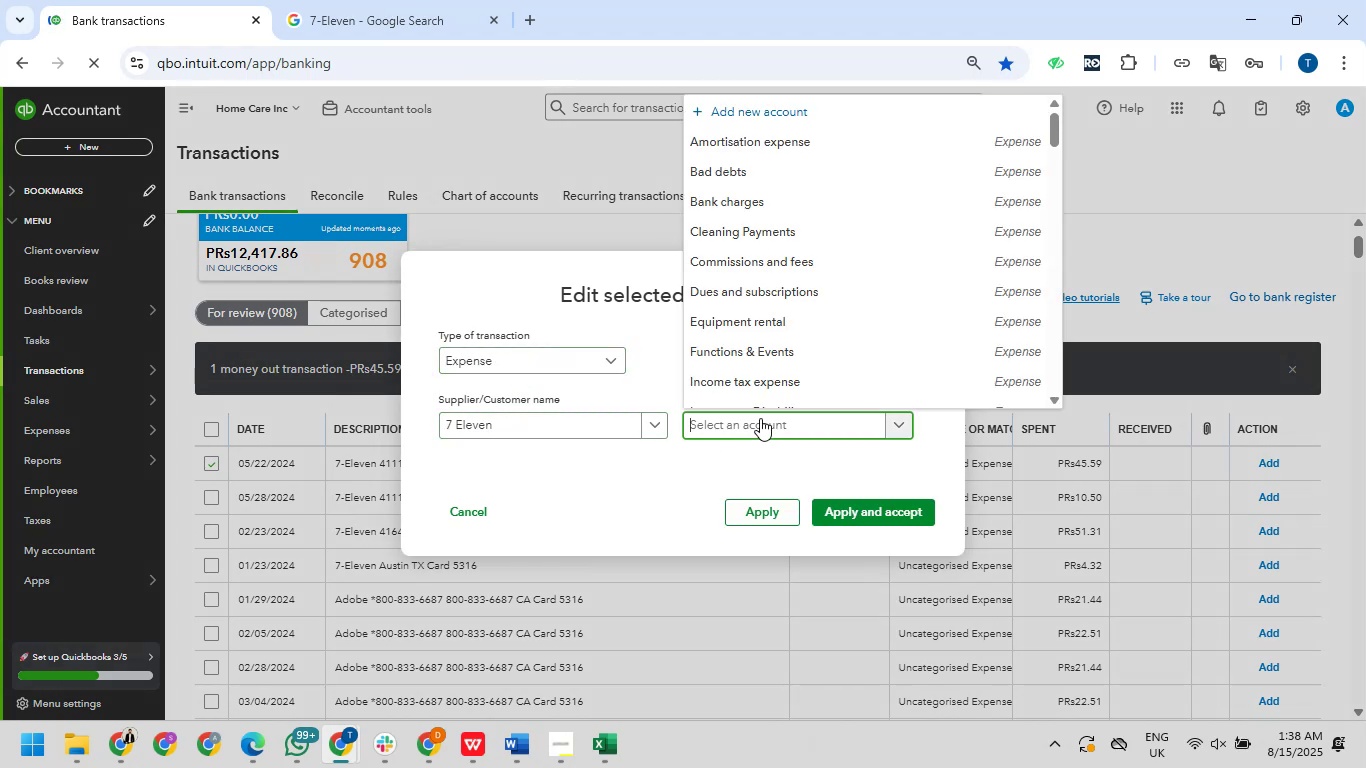 
key(O)
 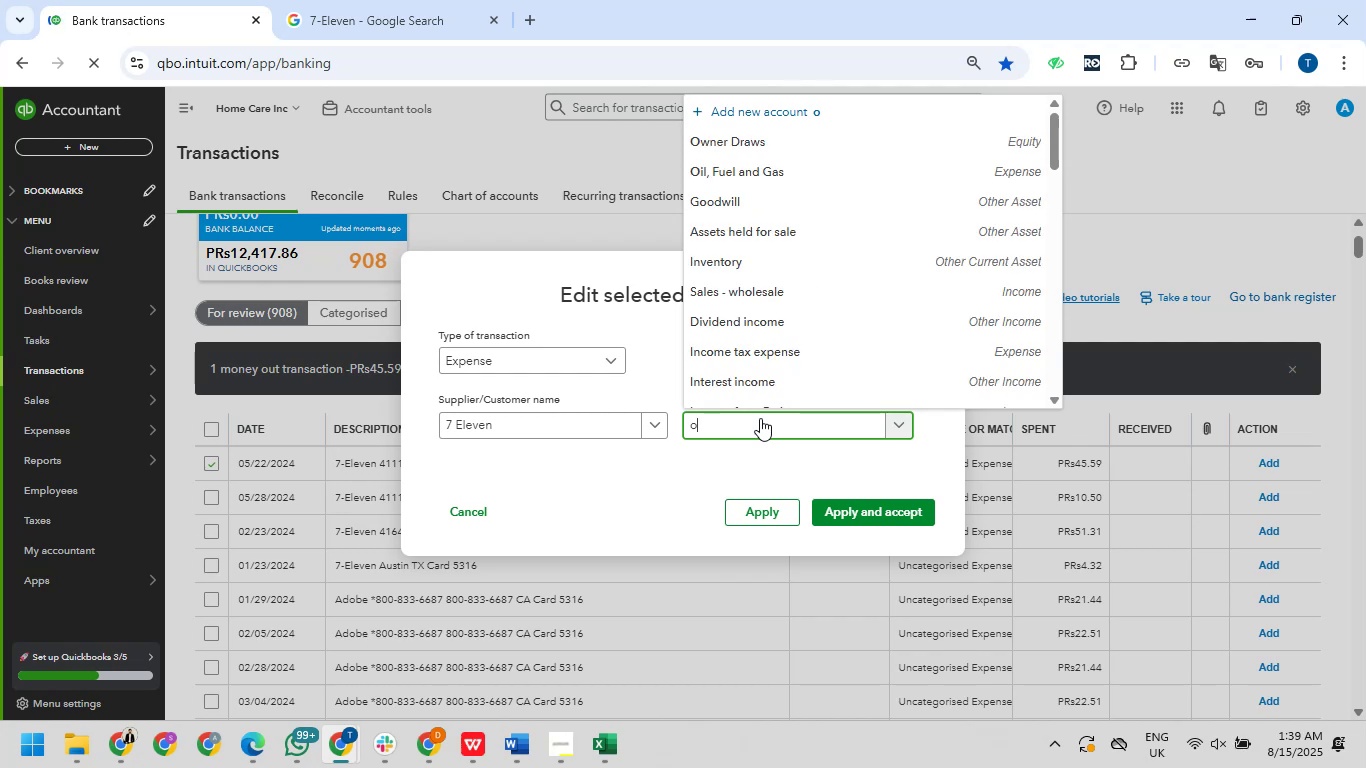 
wait(7.44)
 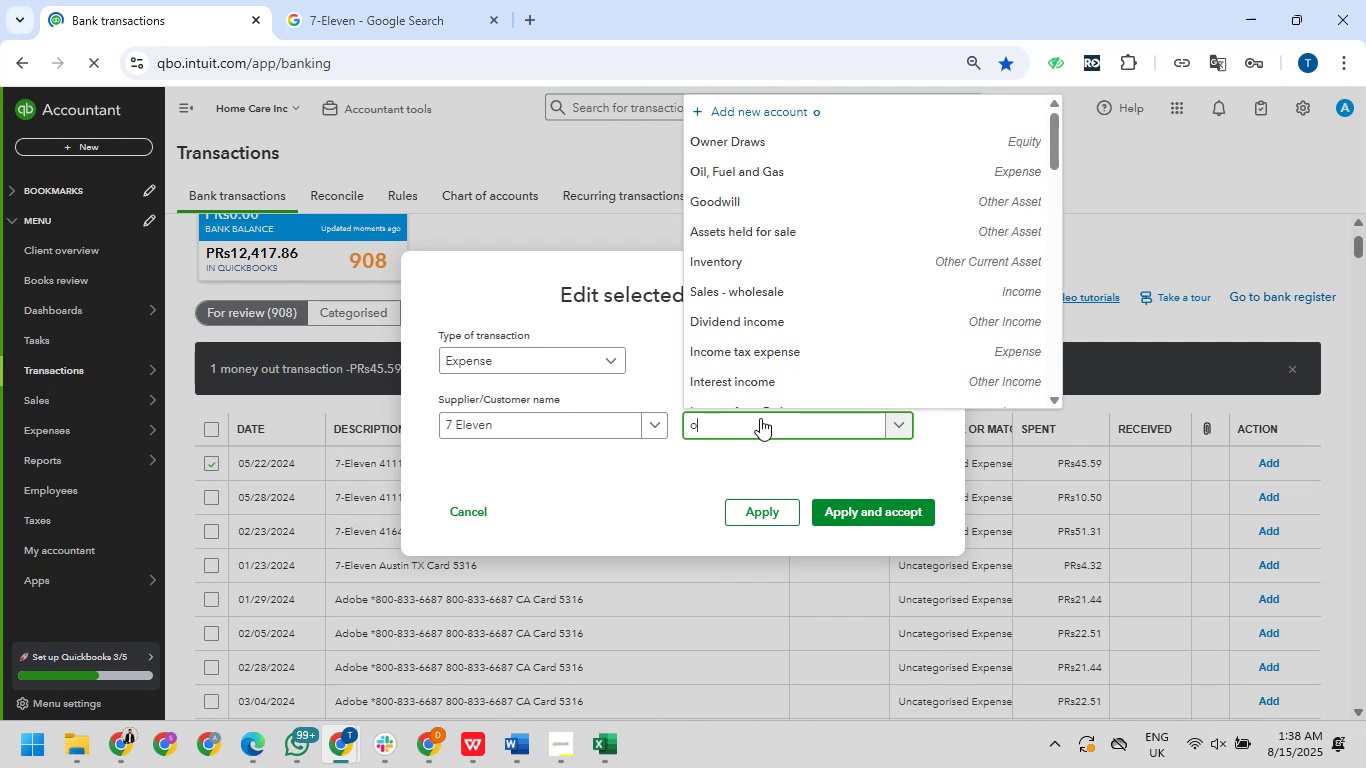 
type(il)
 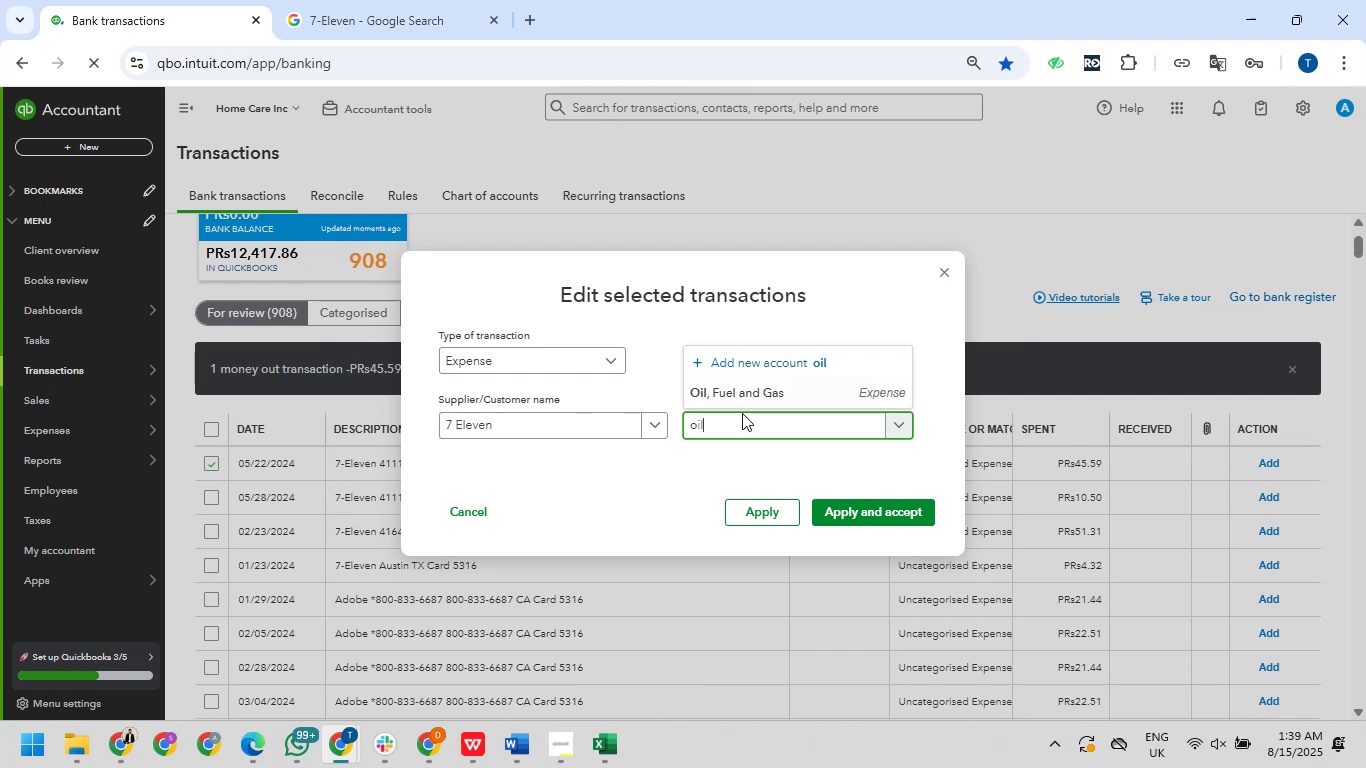 
left_click([763, 390])
 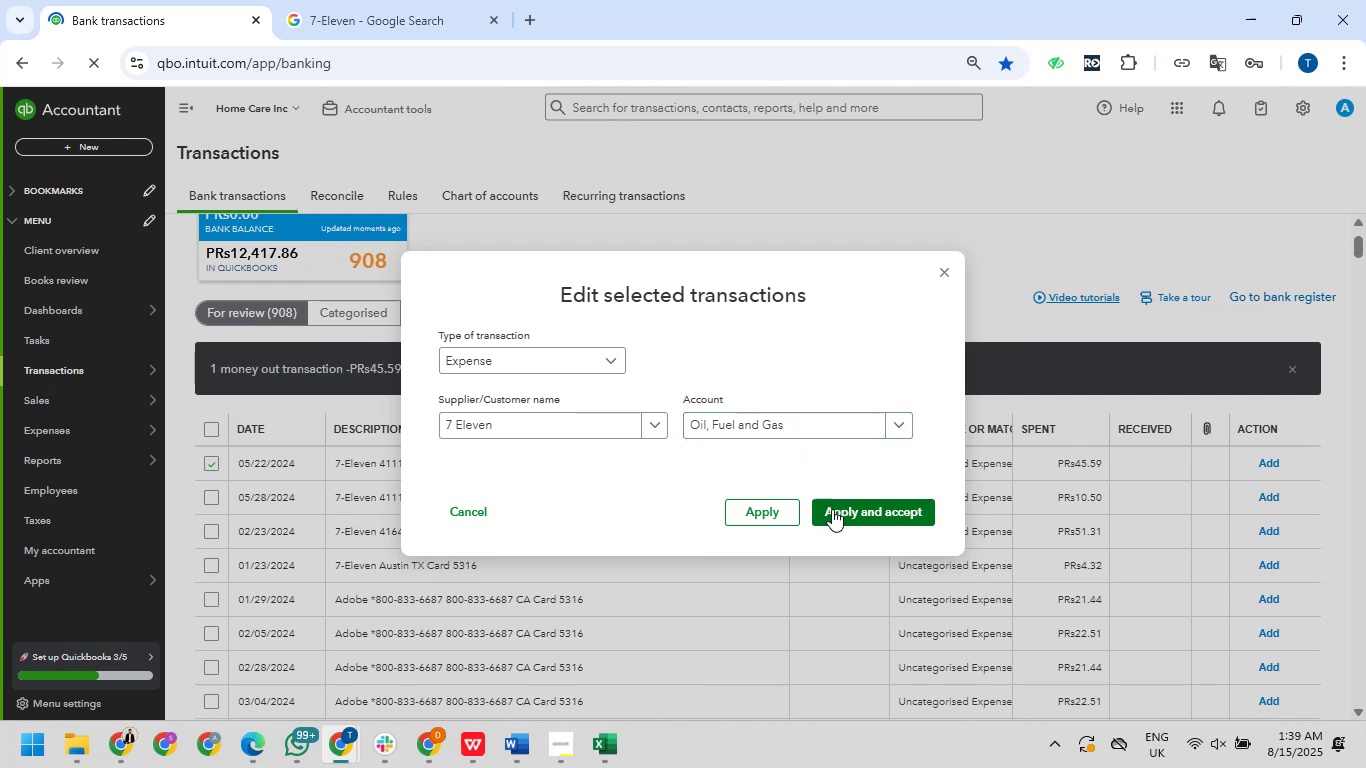 
left_click([837, 509])
 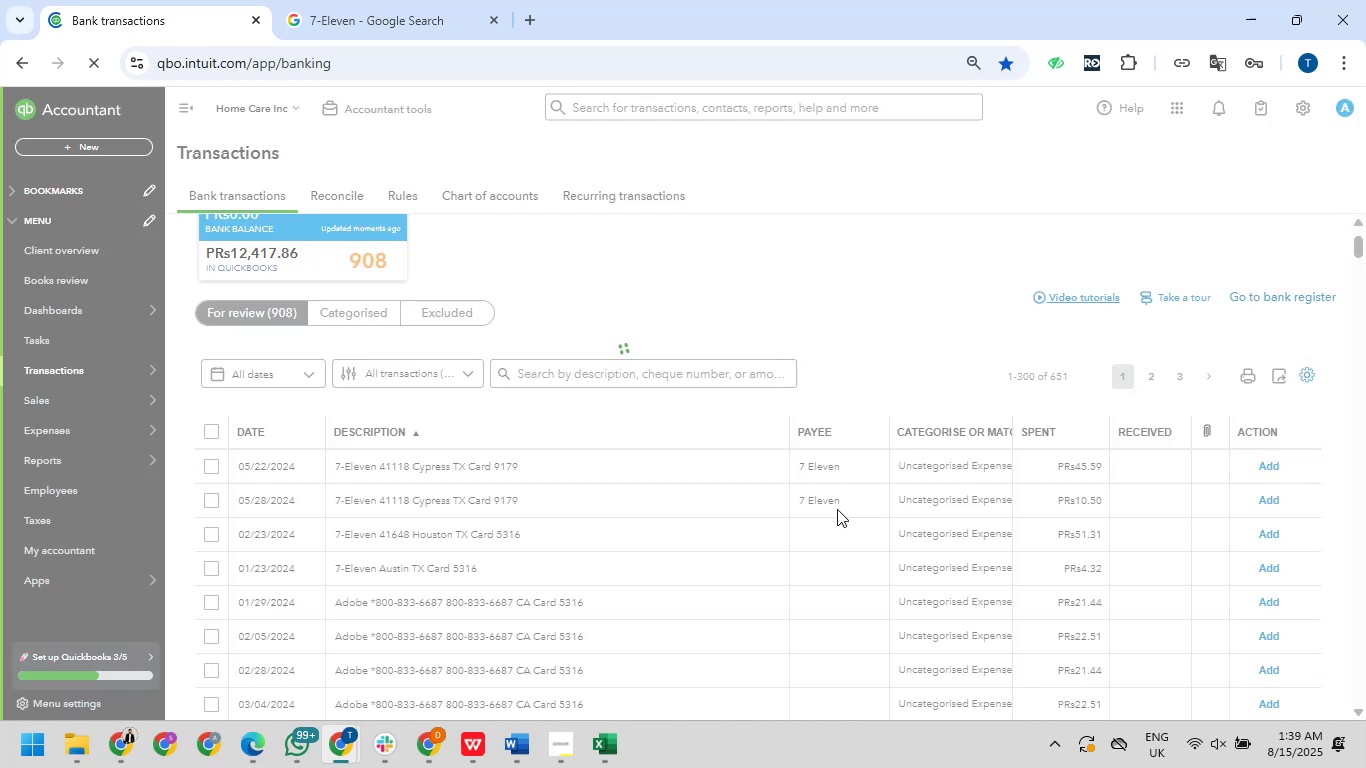 
wait(8.57)
 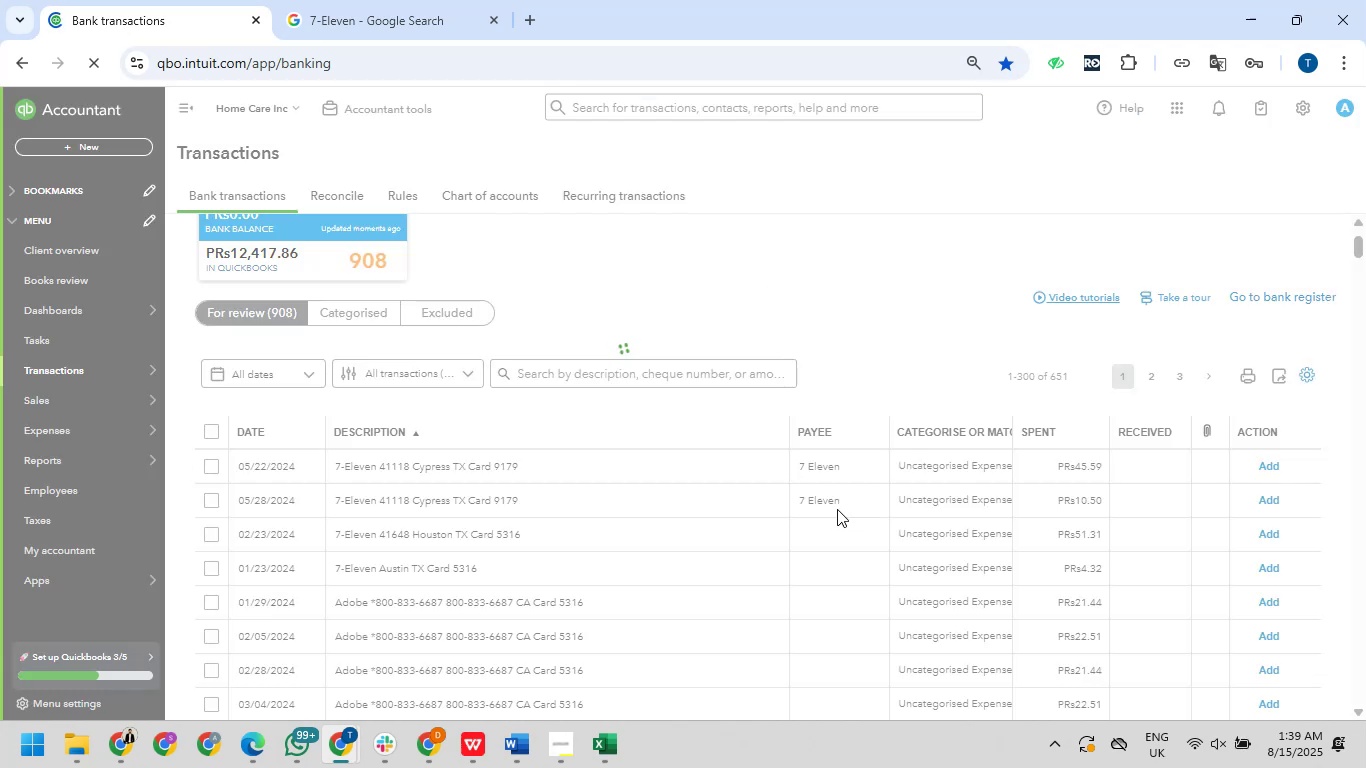 
left_click([573, 467])
 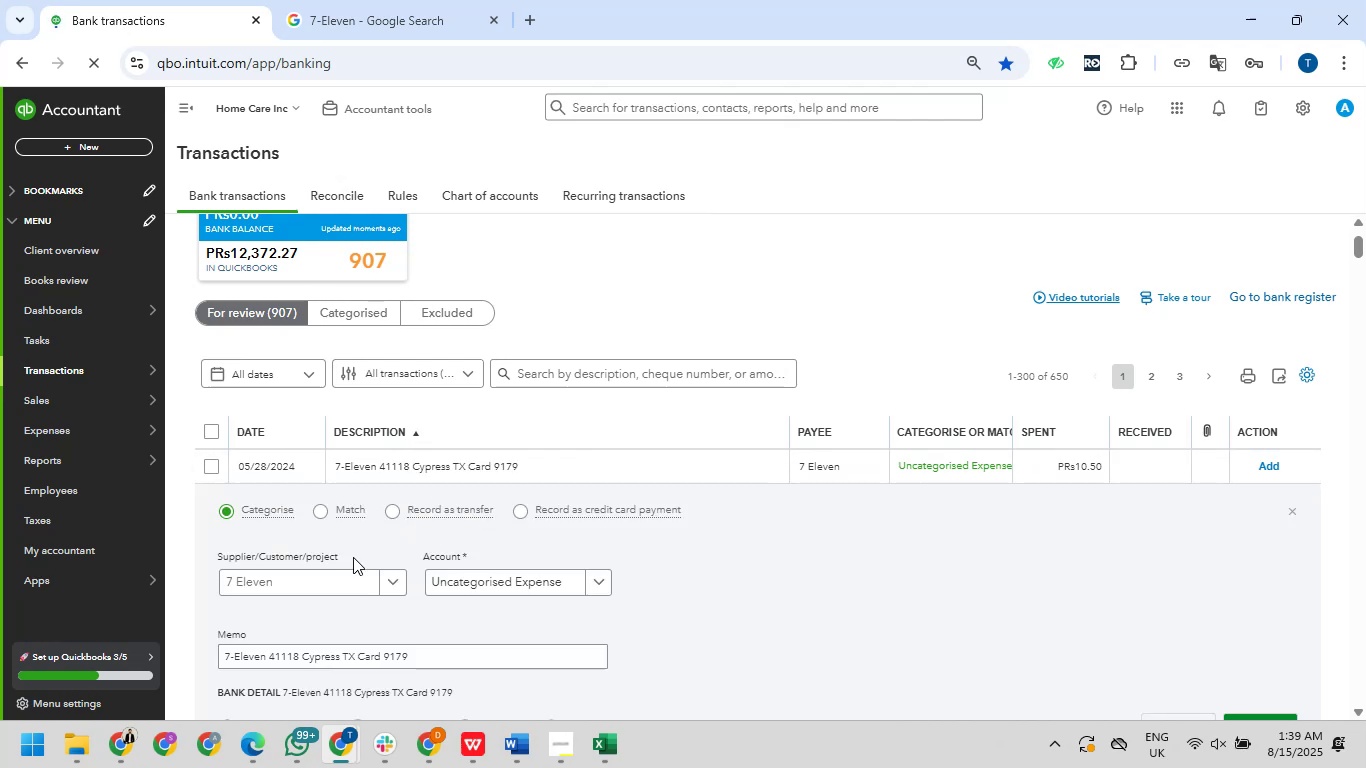 
left_click([306, 588])
 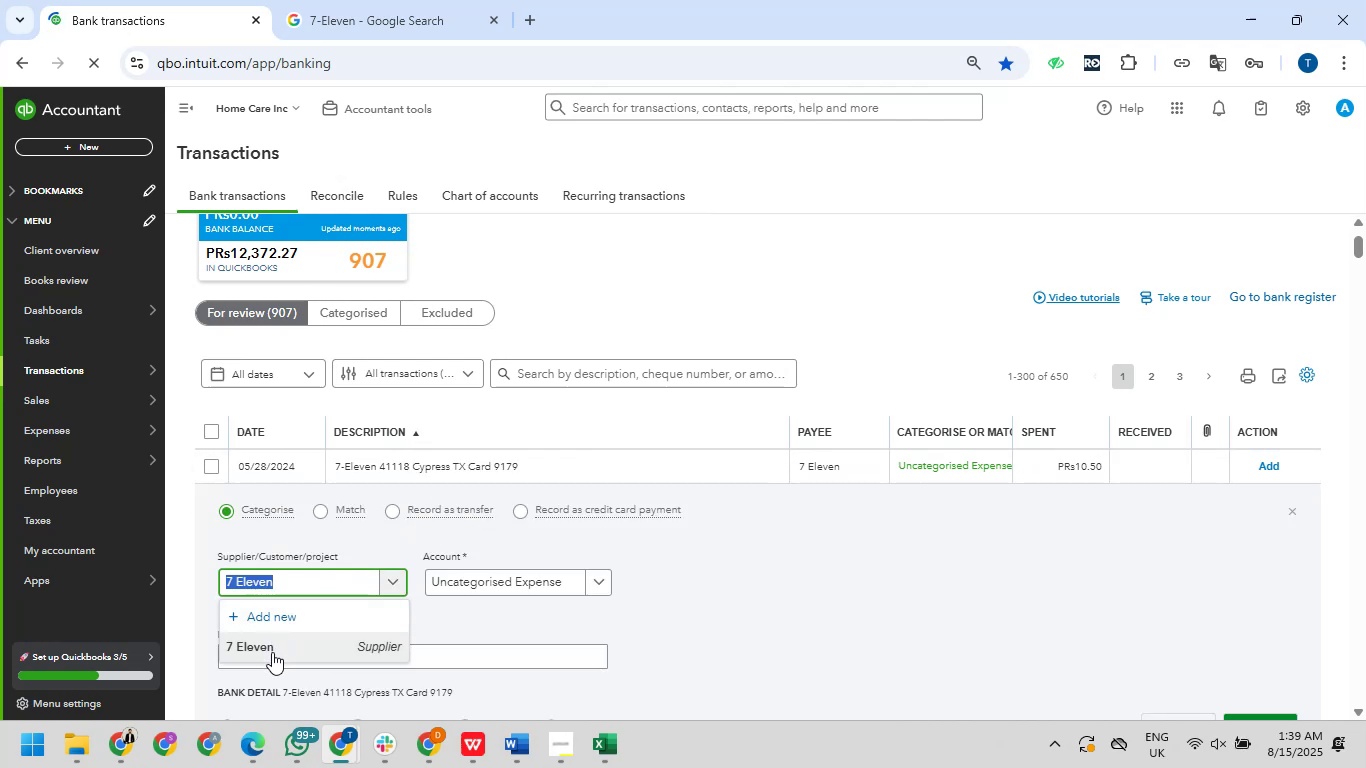 
left_click([272, 652])
 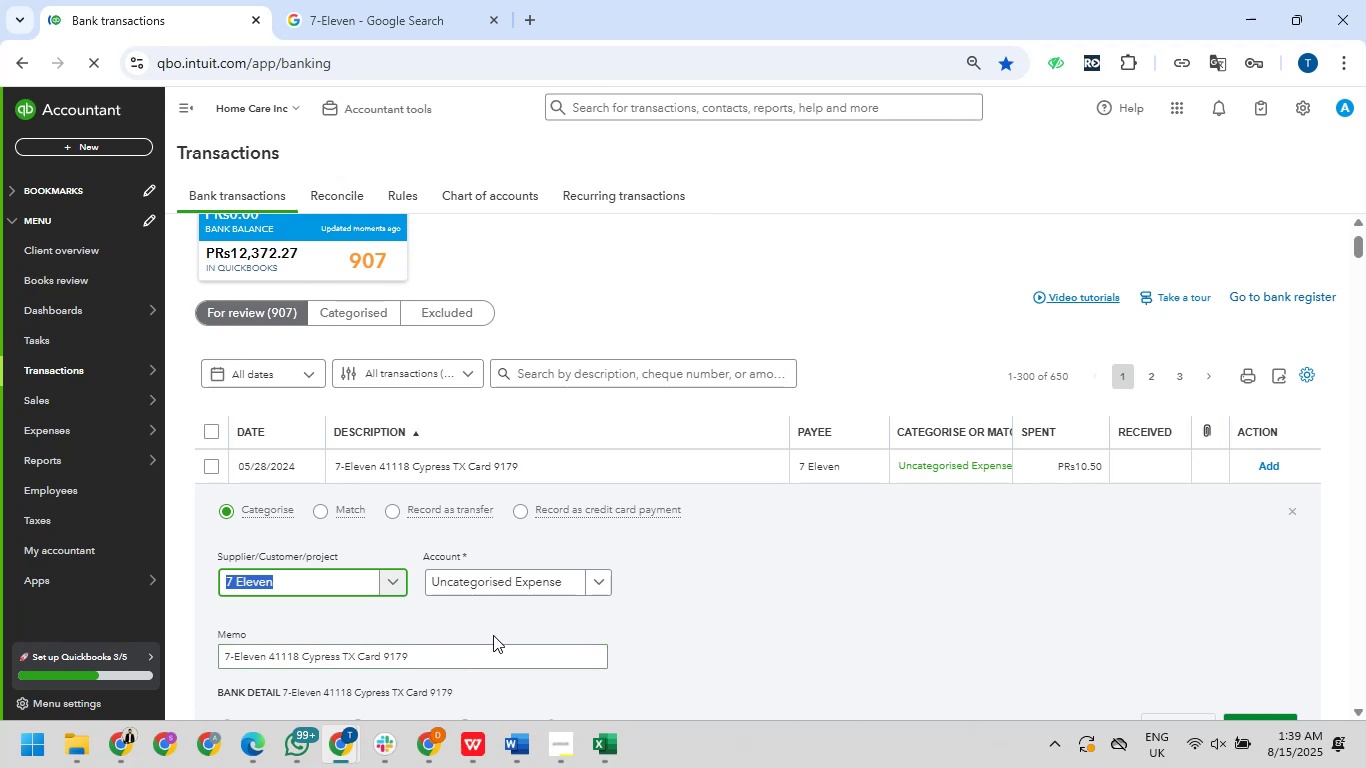 
wait(5.53)
 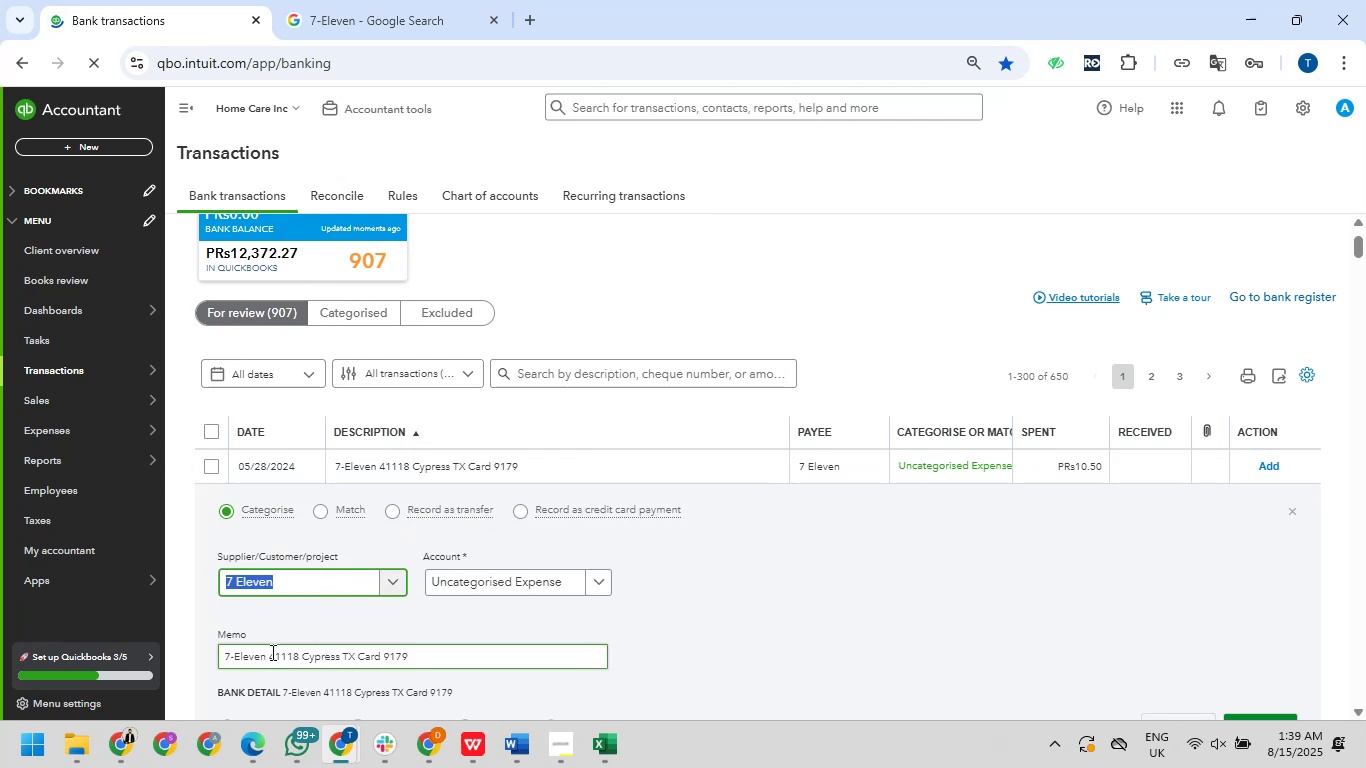 
left_click([515, 586])
 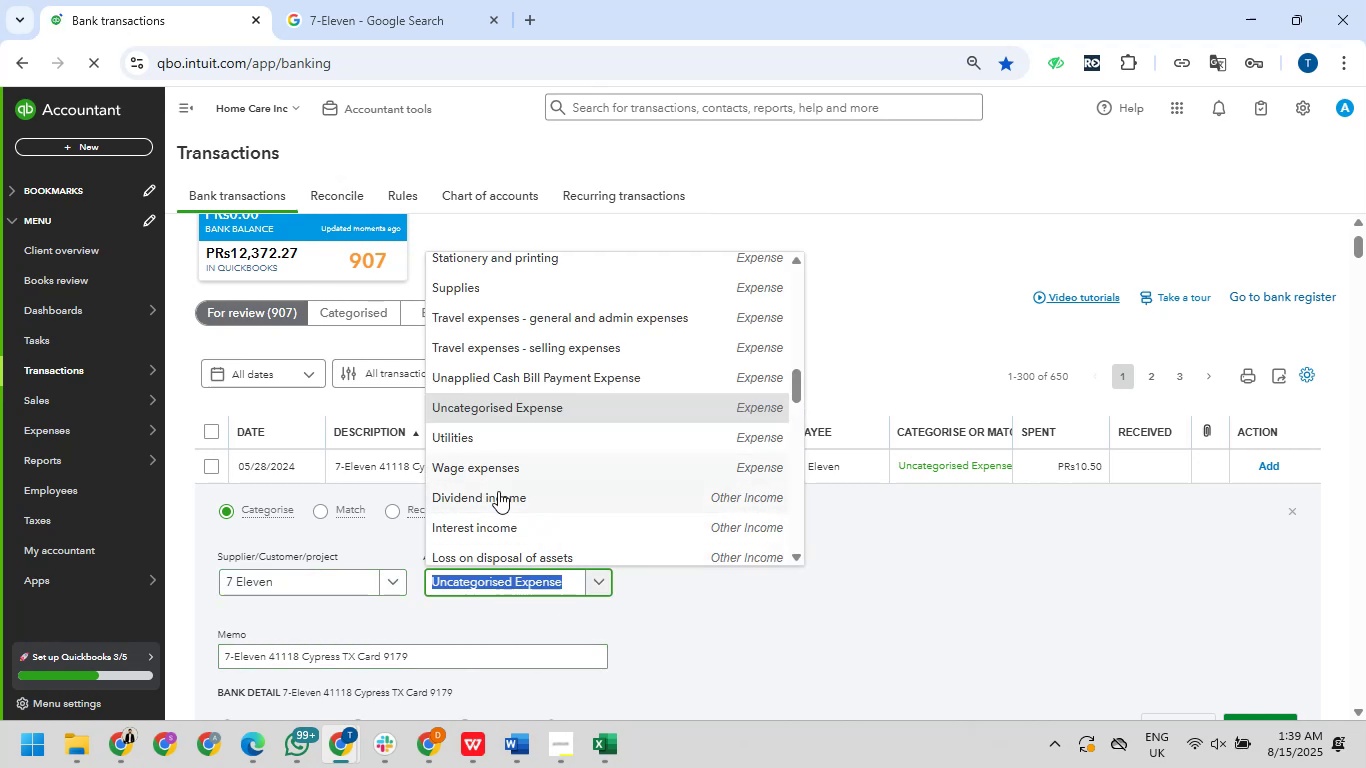 
scroll: coordinate [513, 491], scroll_direction: down, amount: 12.0
 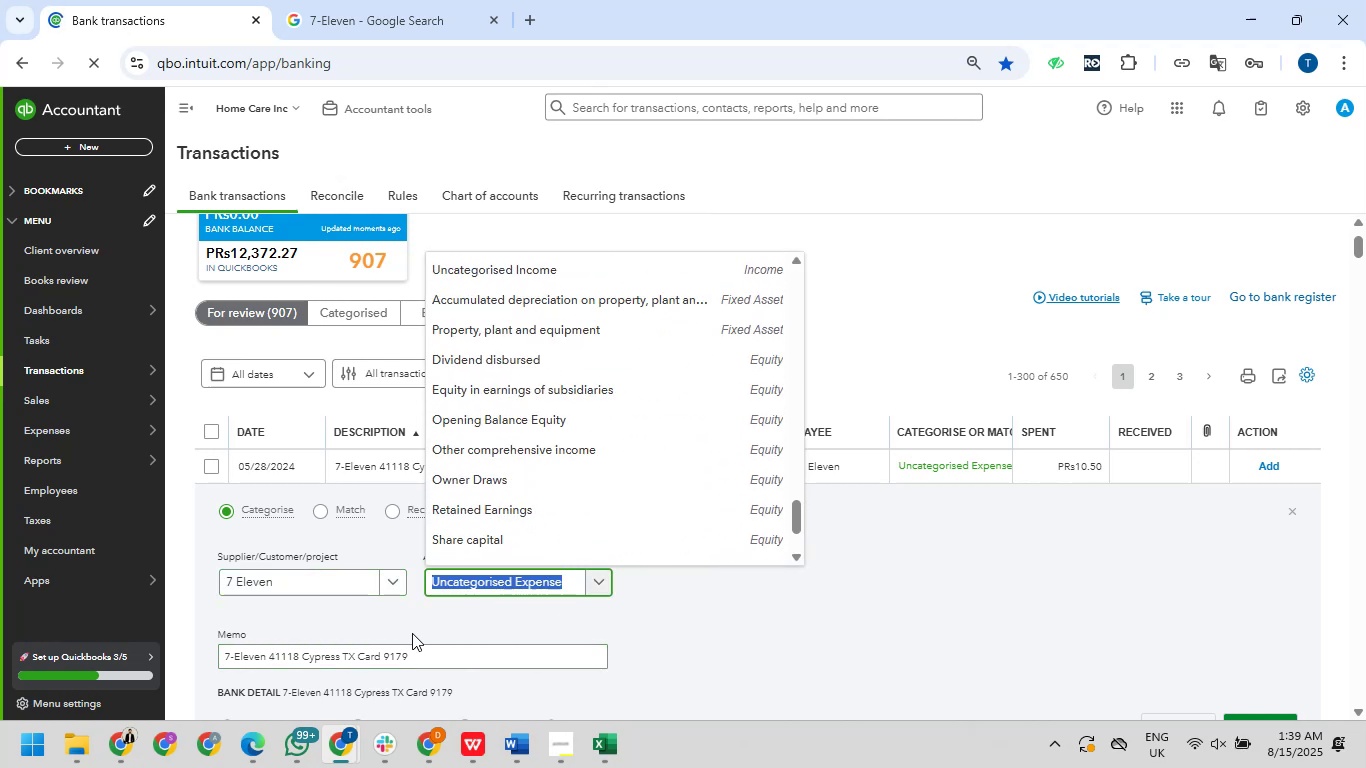 
left_click([535, 585])
 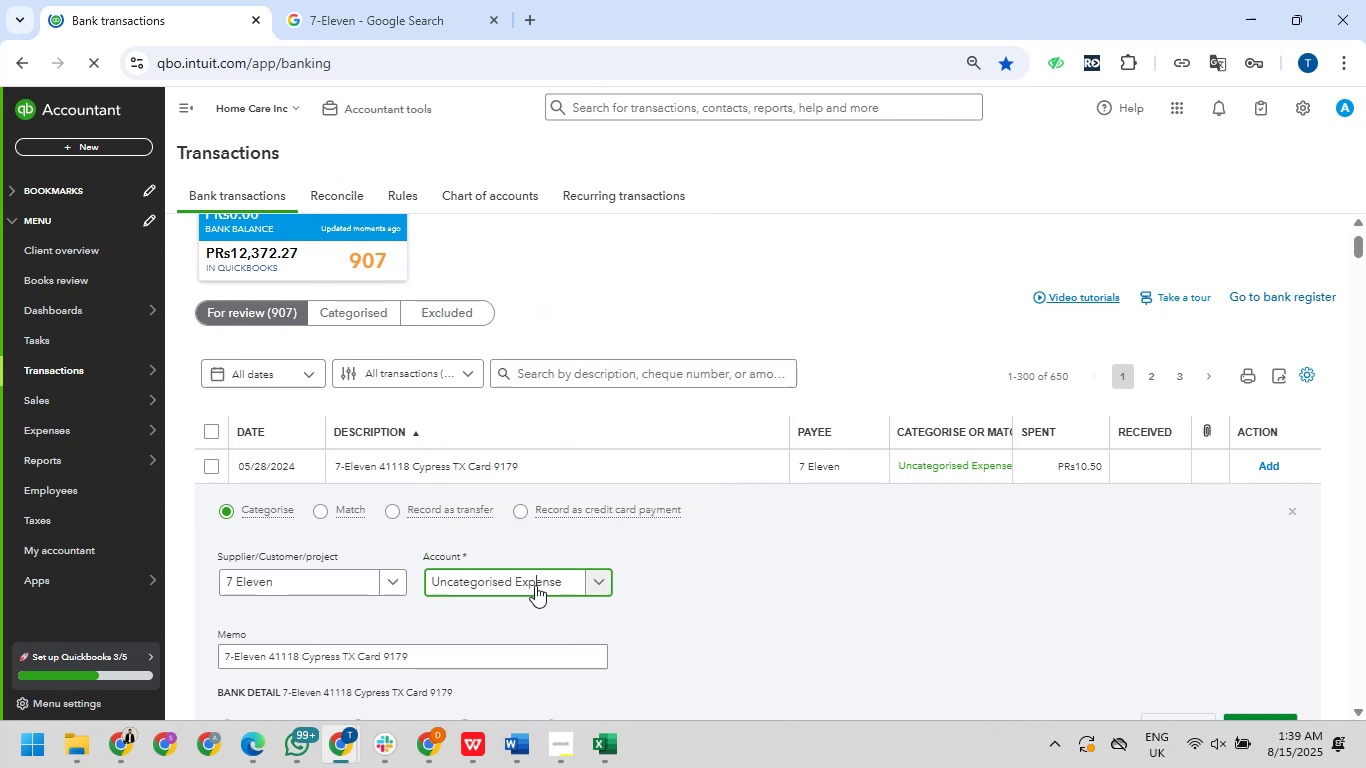 
left_click([535, 585])
 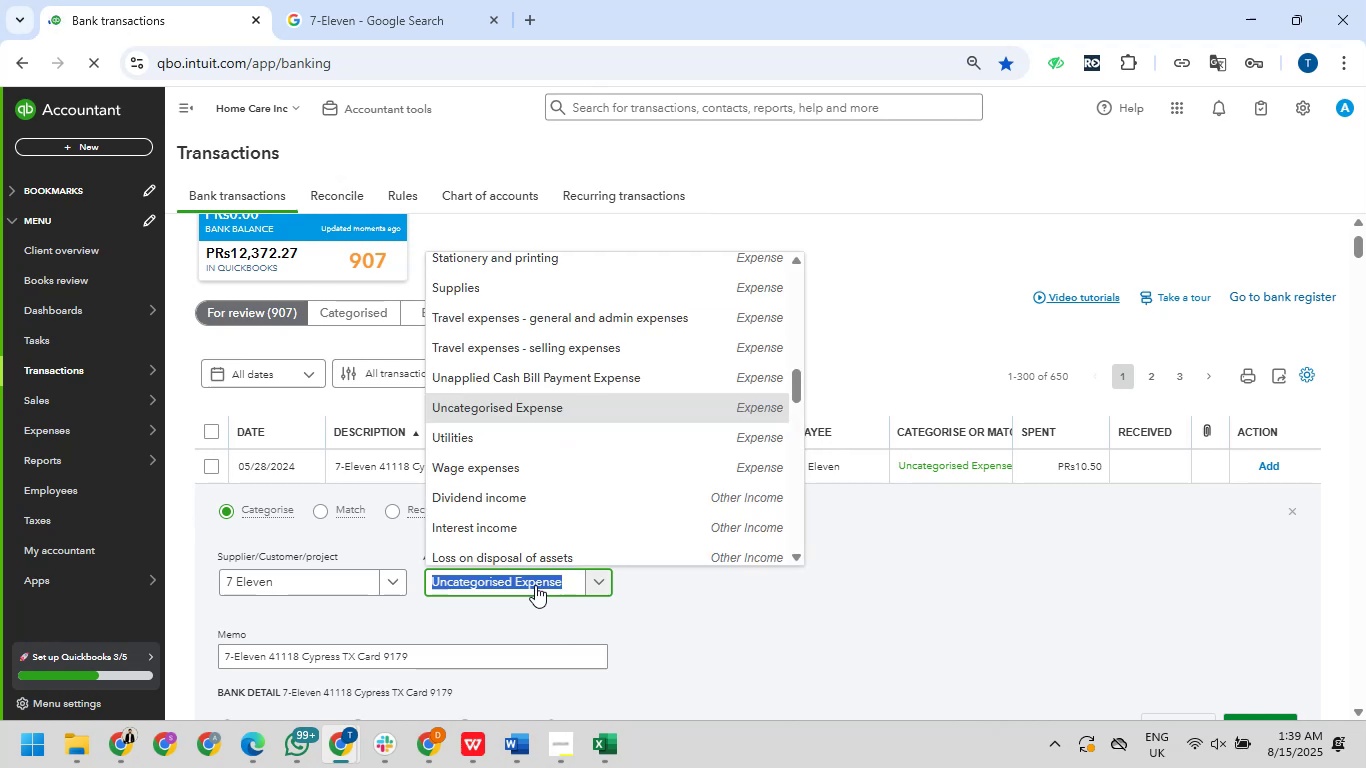 
type(oil)
 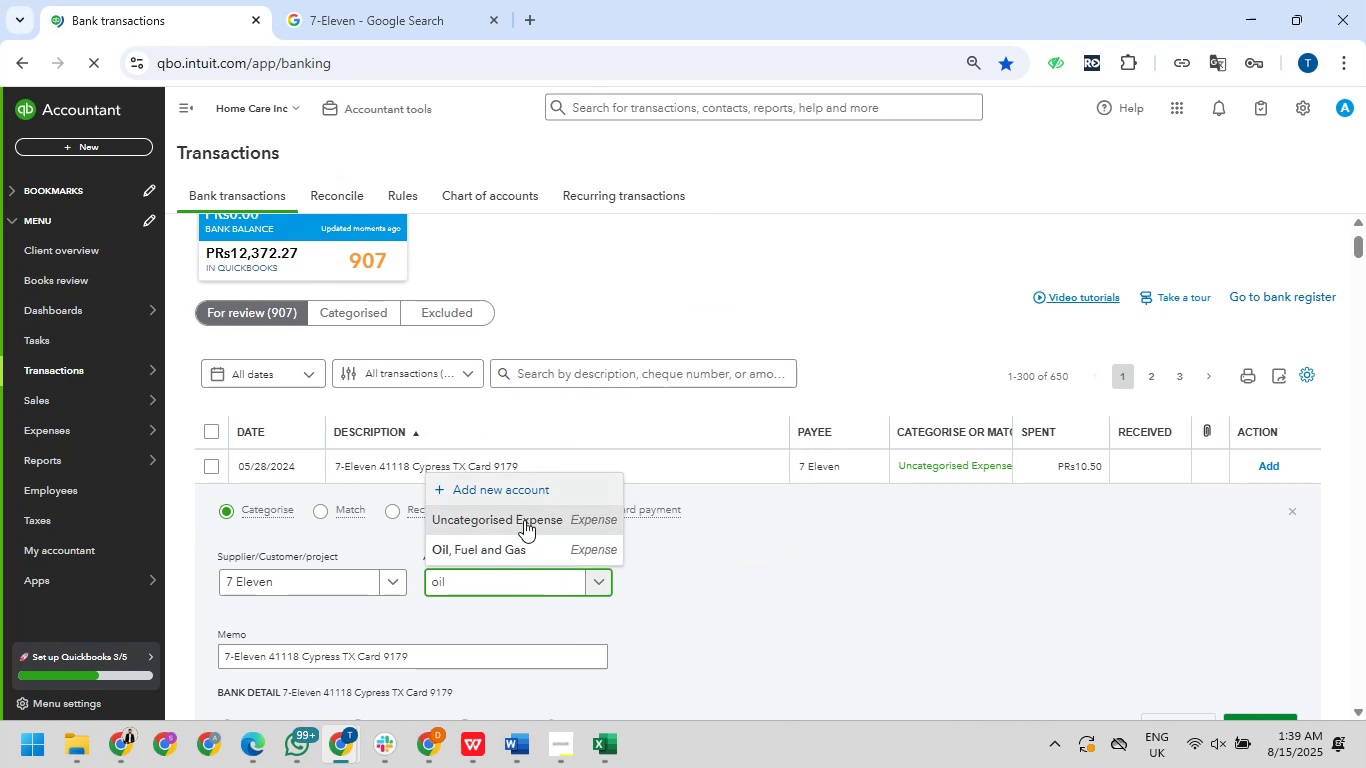 
left_click([505, 551])
 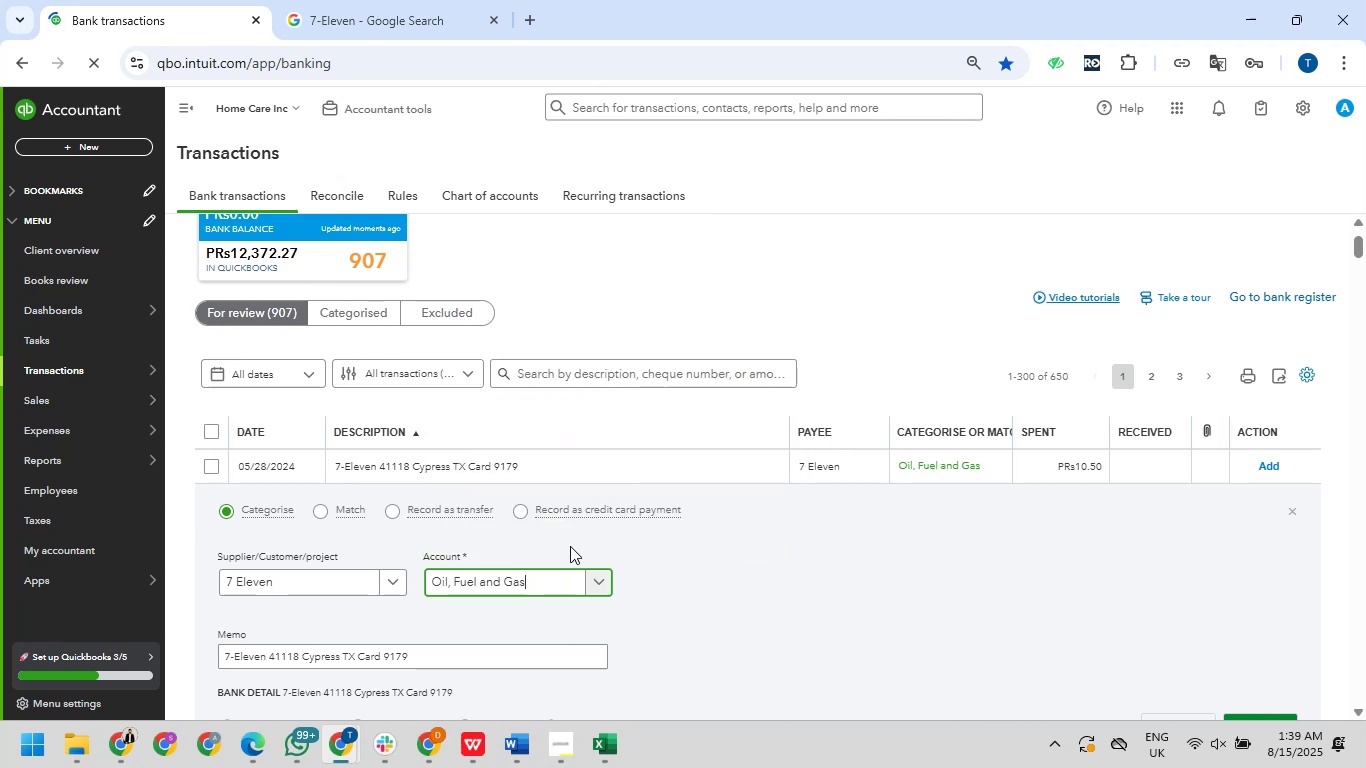 
scroll: coordinate [753, 579], scroll_direction: down, amount: 3.0
 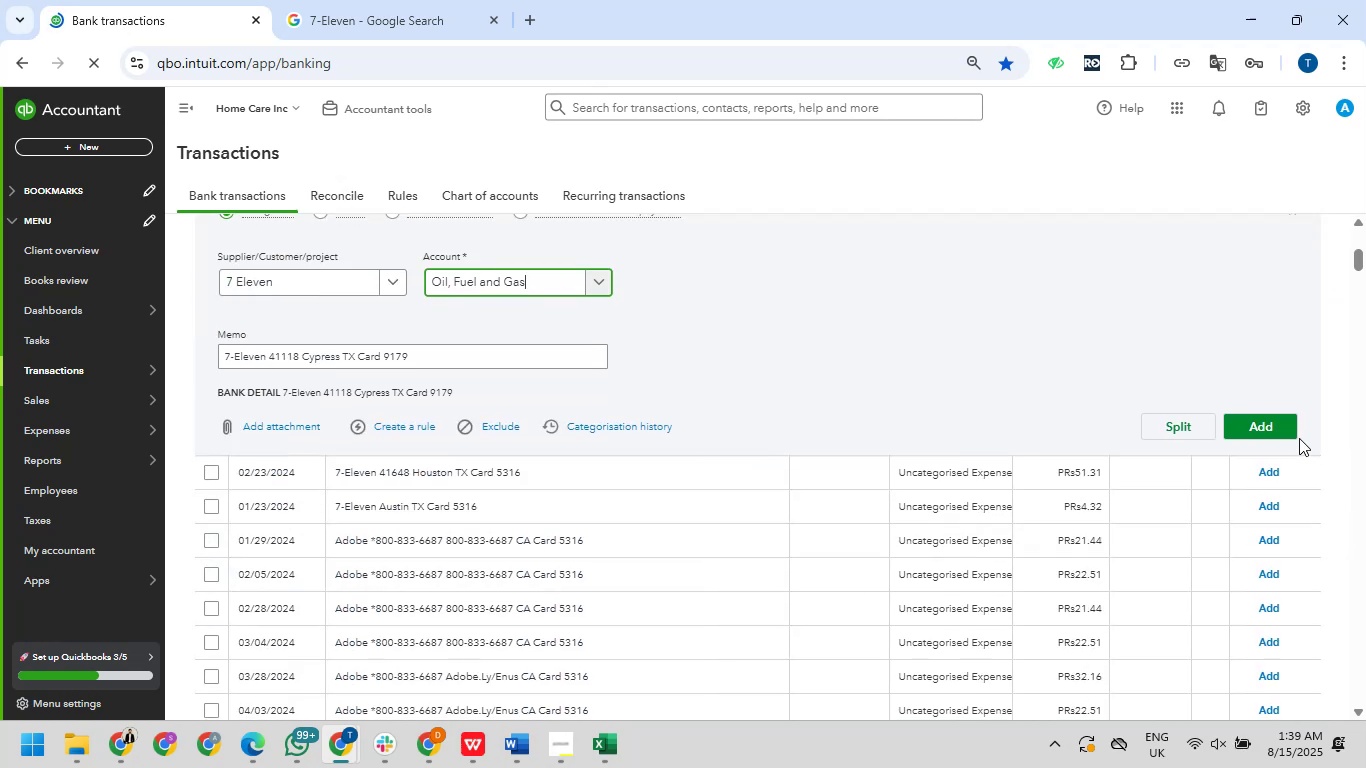 
left_click([1263, 425])
 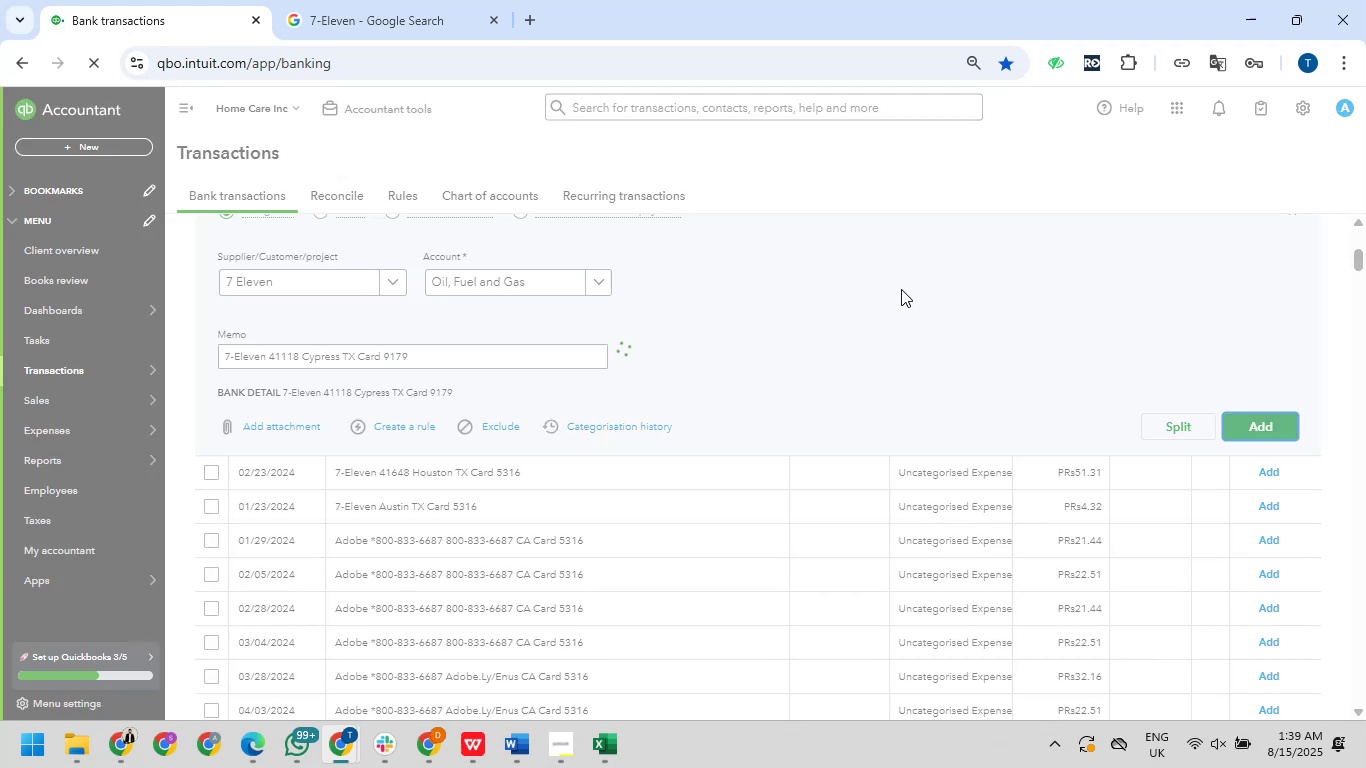 
wait(6.1)
 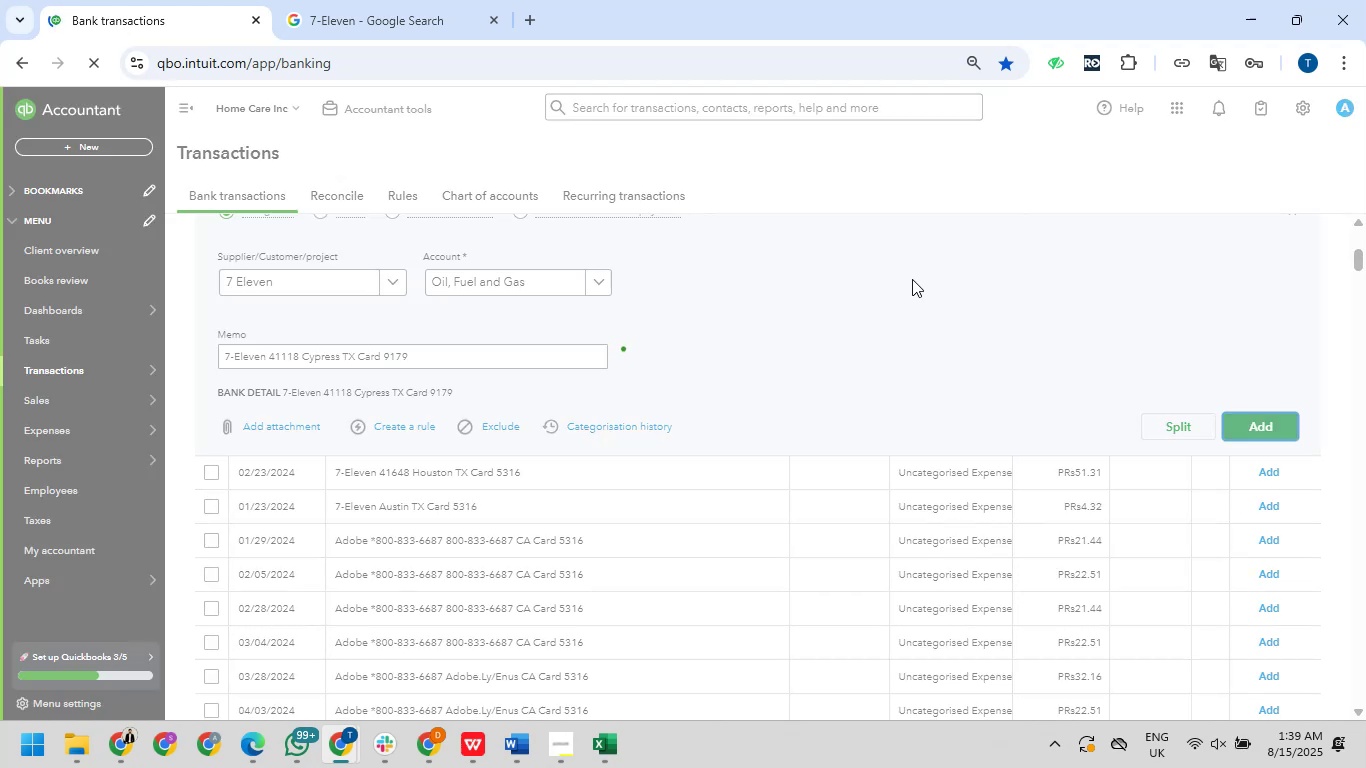 
scroll: coordinate [831, 356], scroll_direction: up, amount: 4.0
 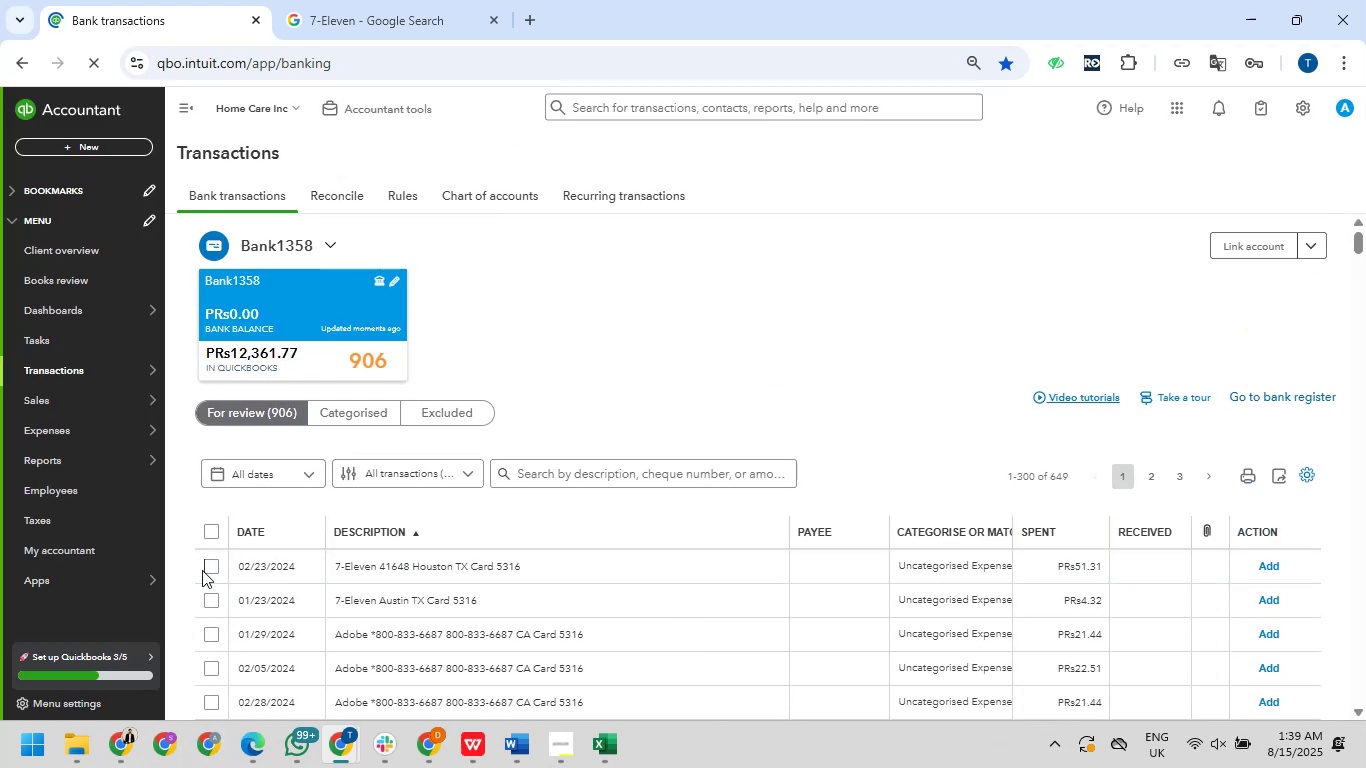 
left_click([214, 563])
 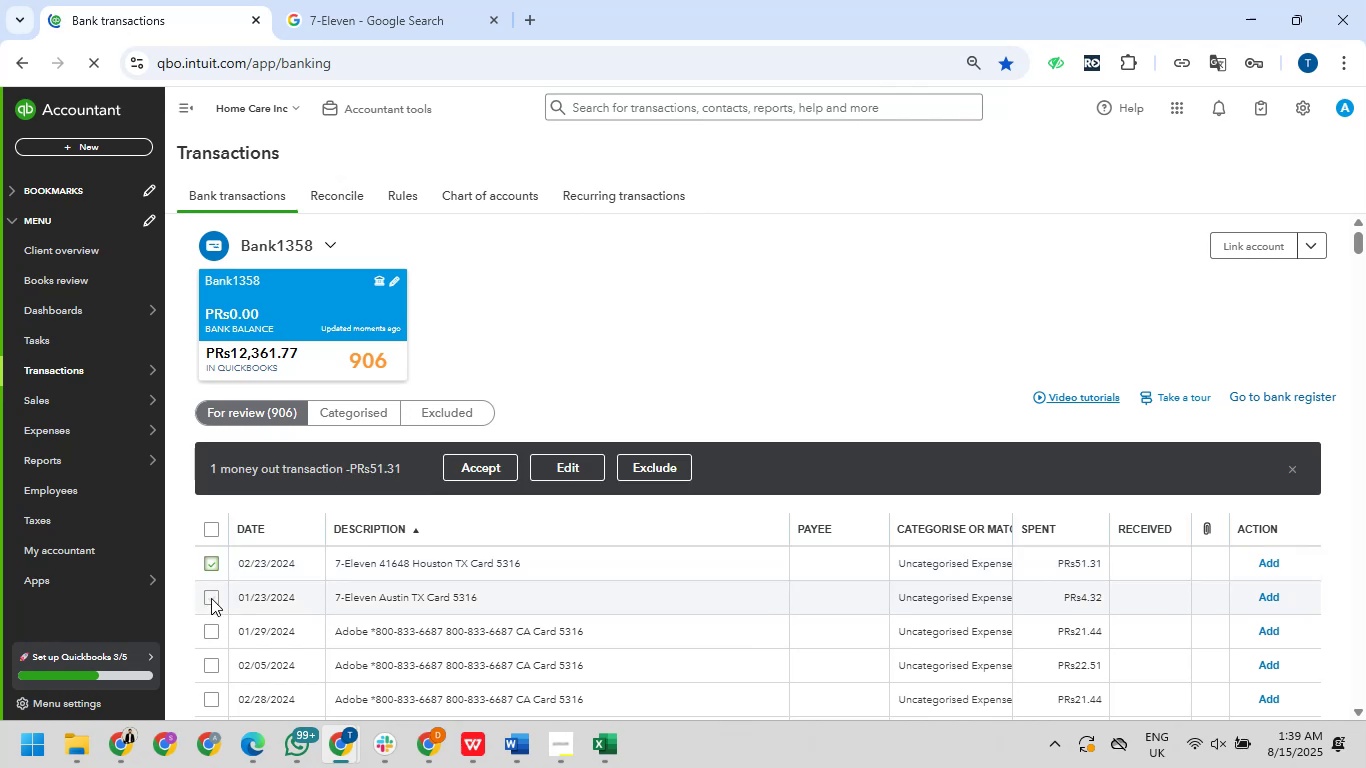 
left_click([211, 598])
 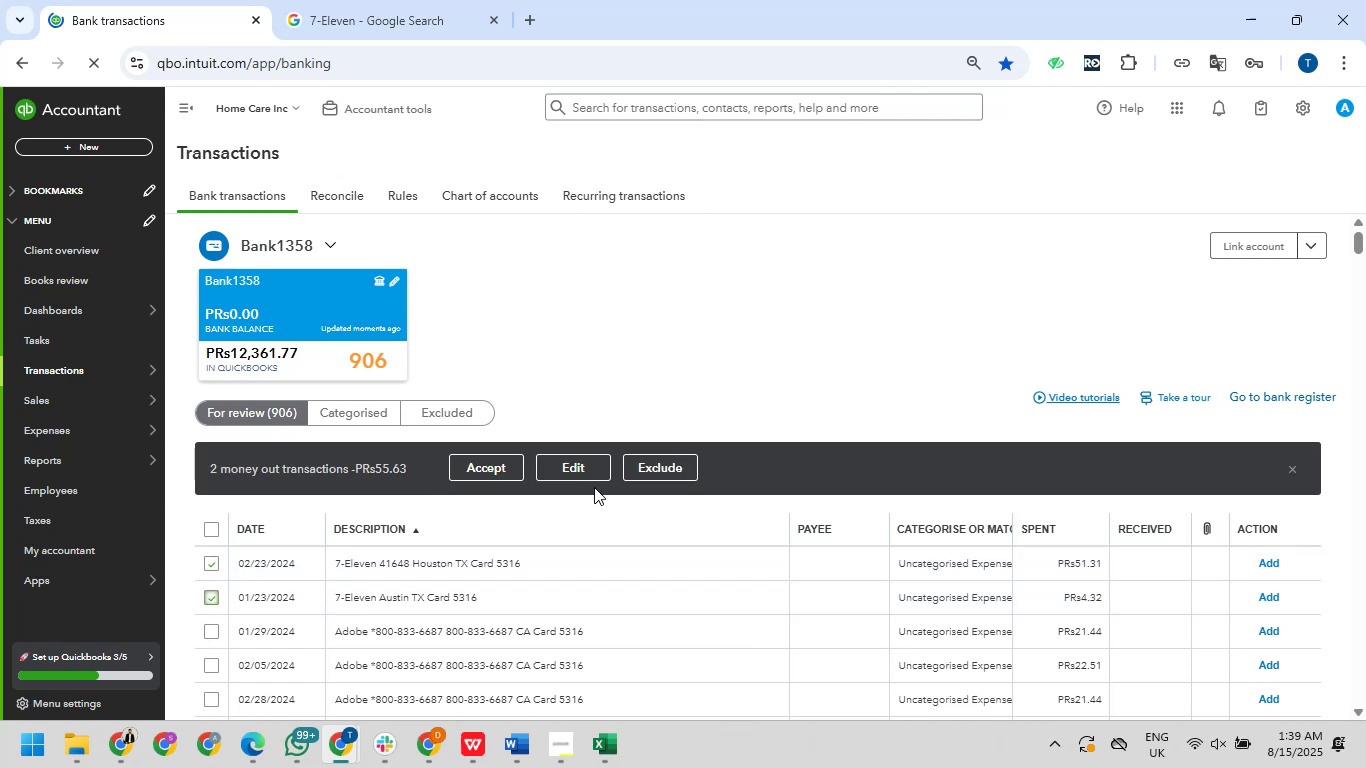 
left_click([593, 472])
 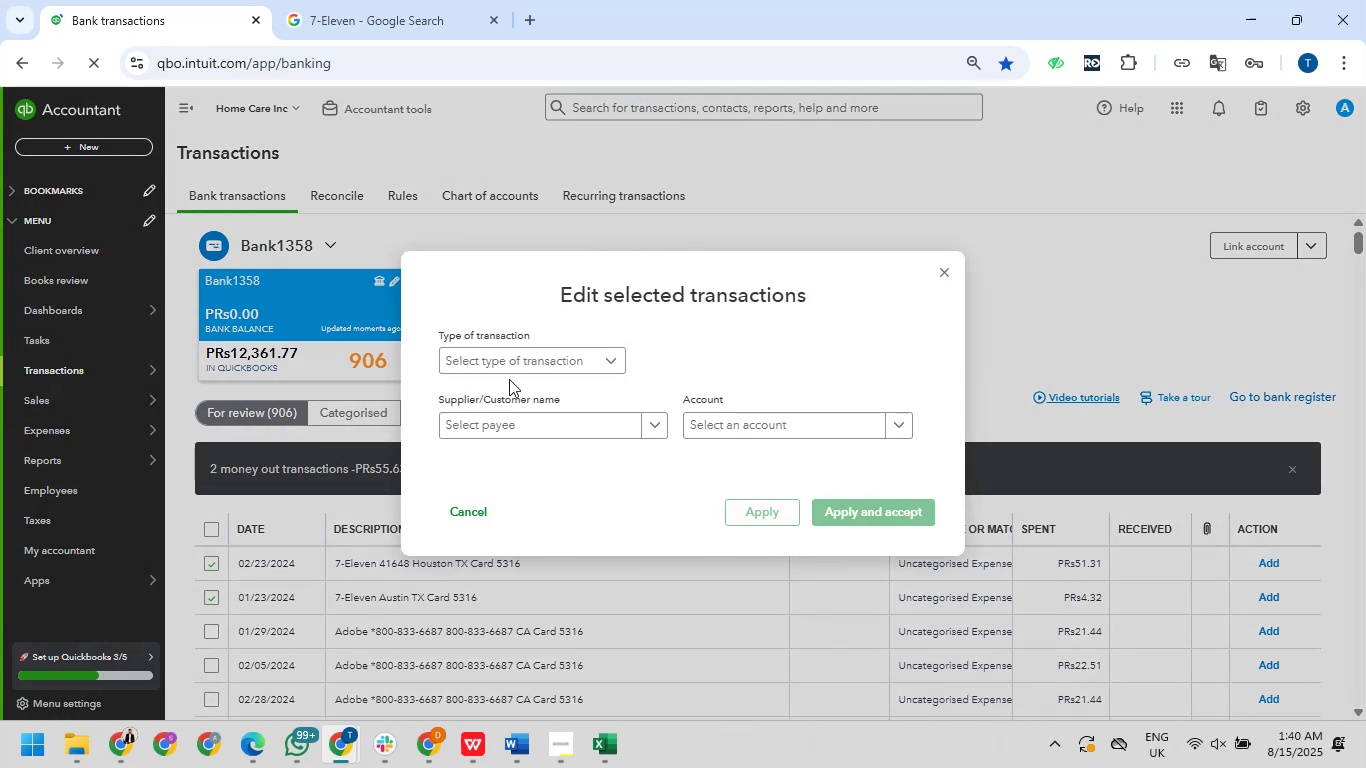 
left_click([521, 364])
 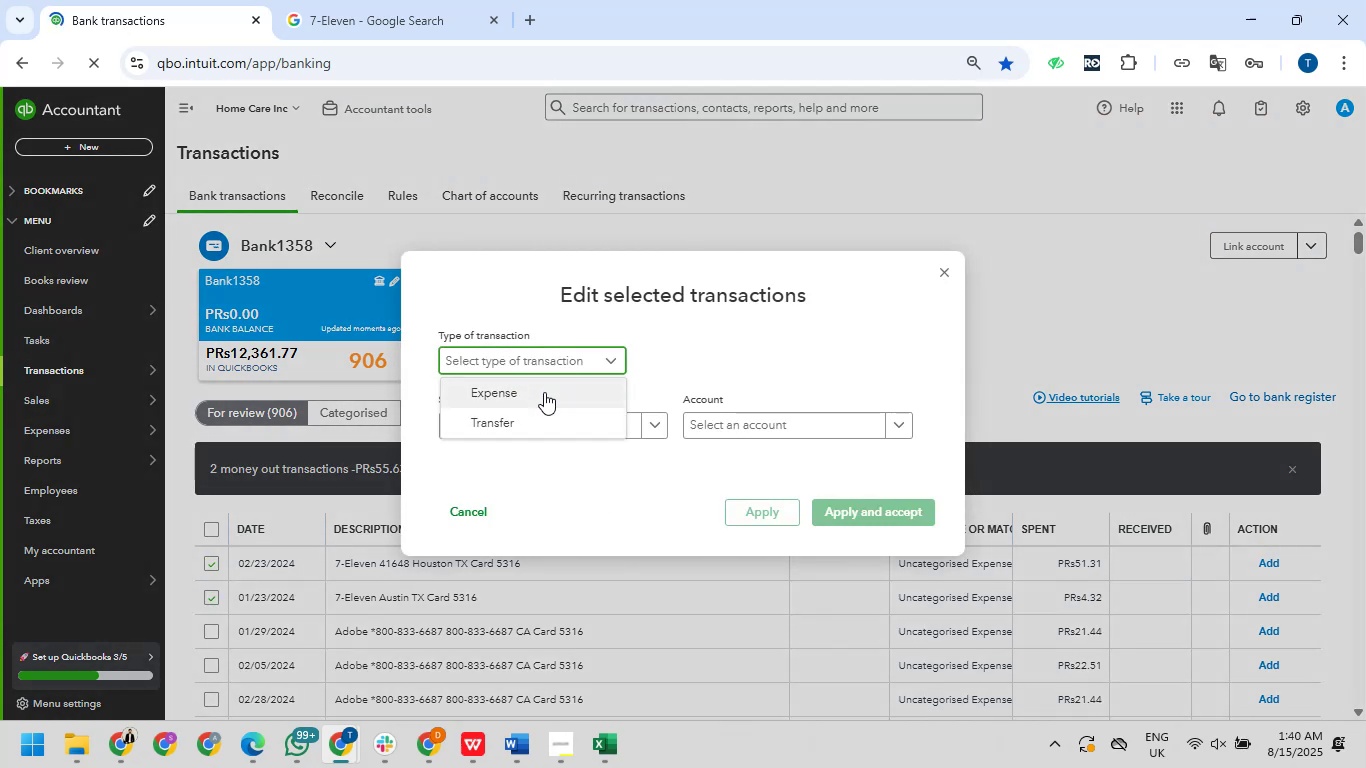 
left_click([544, 386])
 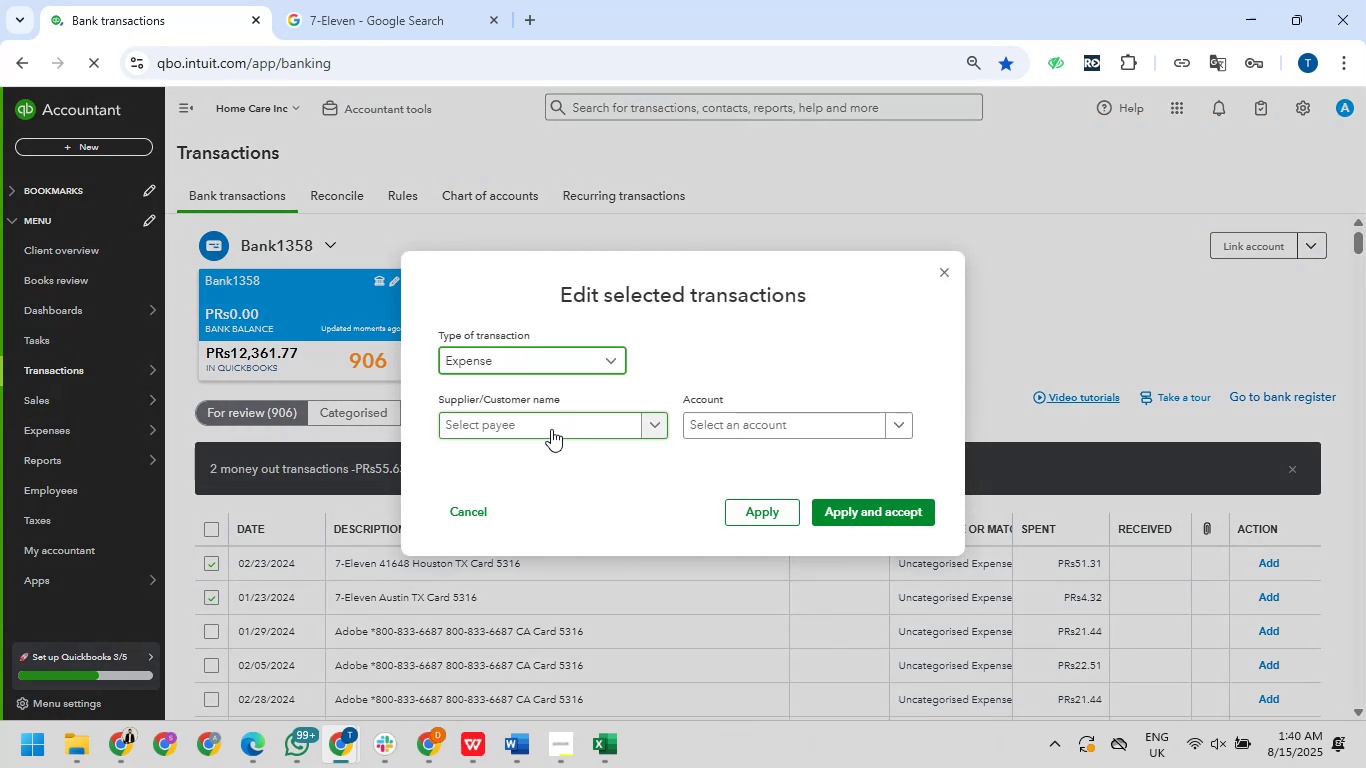 
left_click([551, 429])
 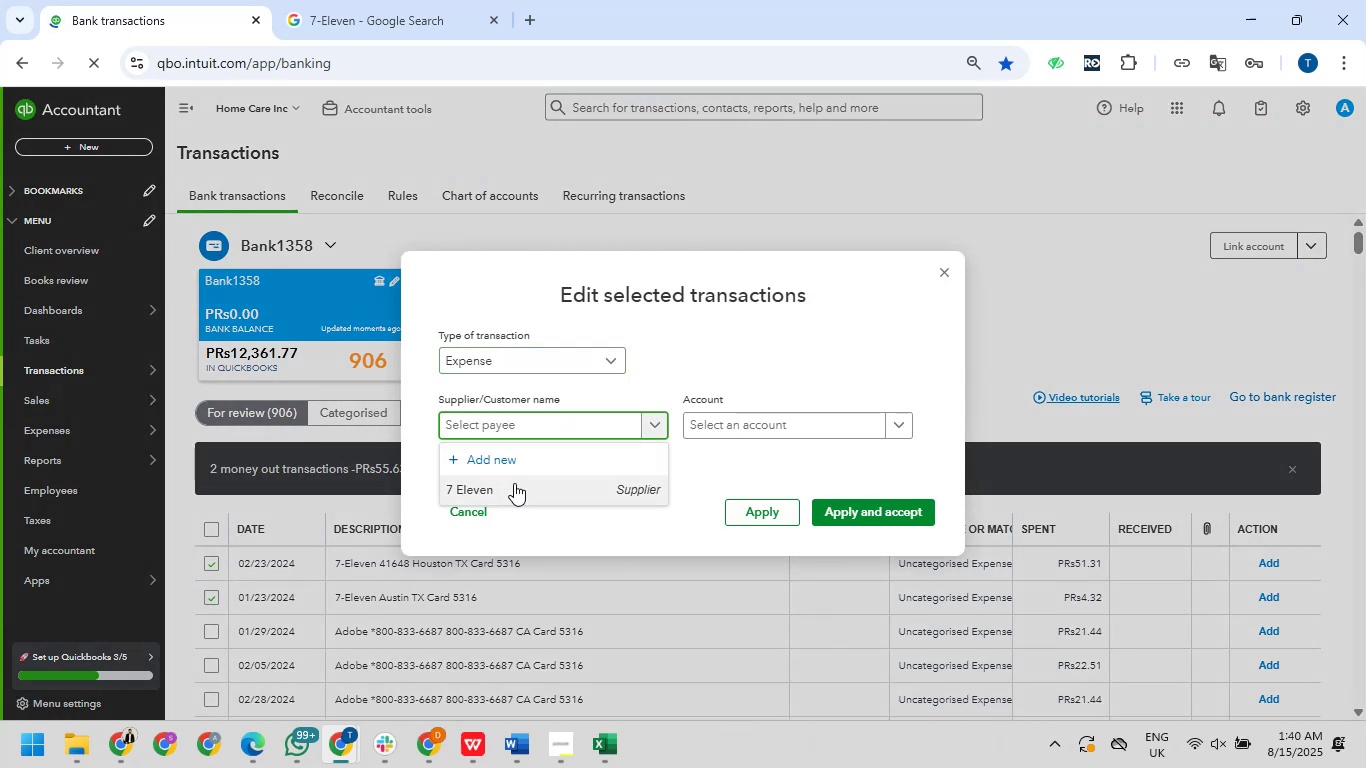 
left_click([514, 483])
 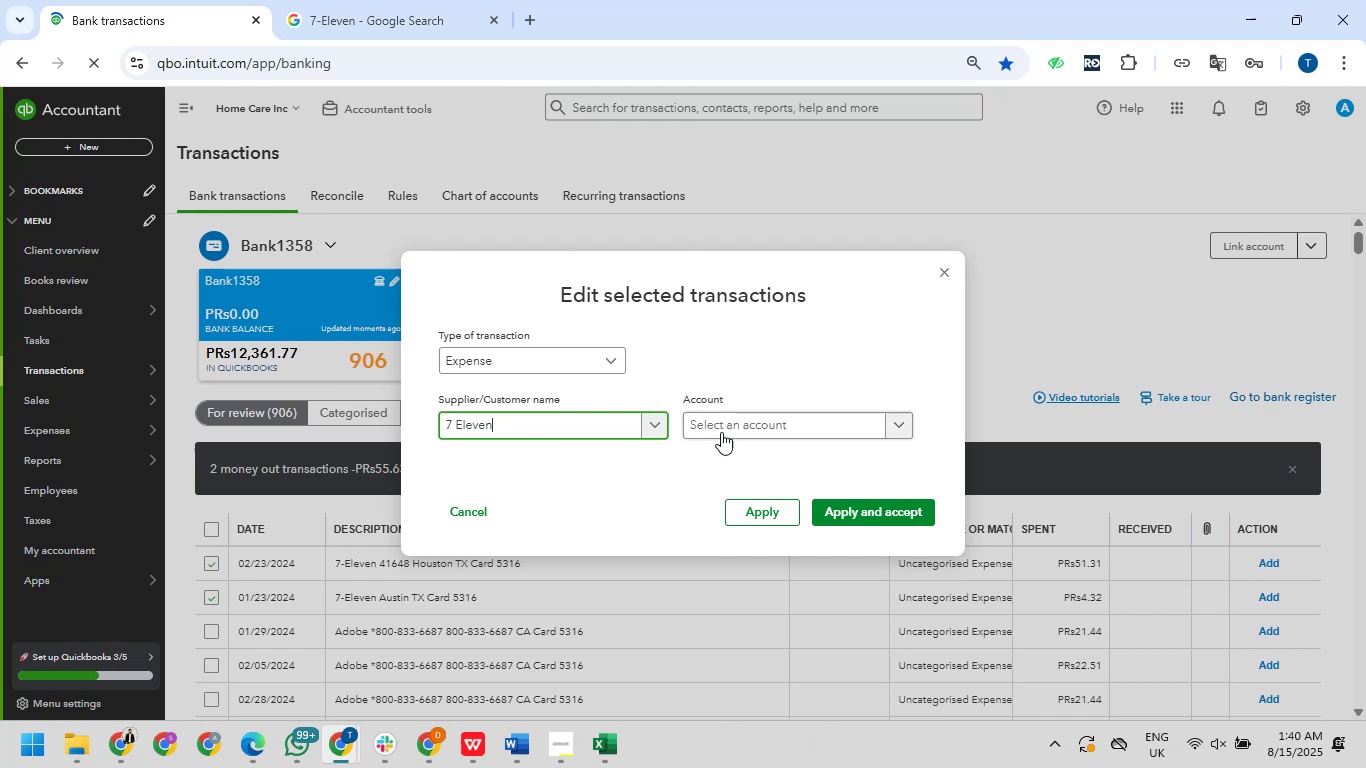 
left_click([723, 430])
 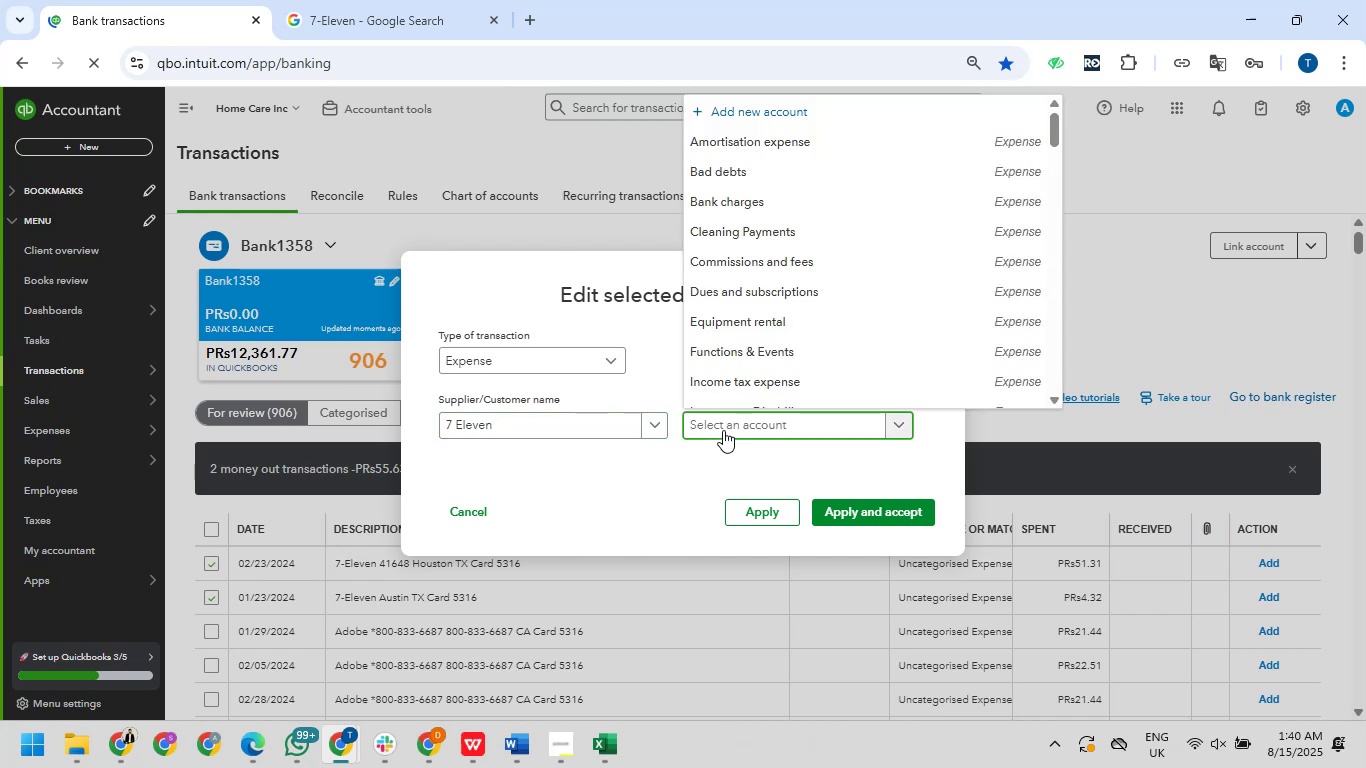 
scroll: coordinate [766, 329], scroll_direction: down, amount: 8.0
 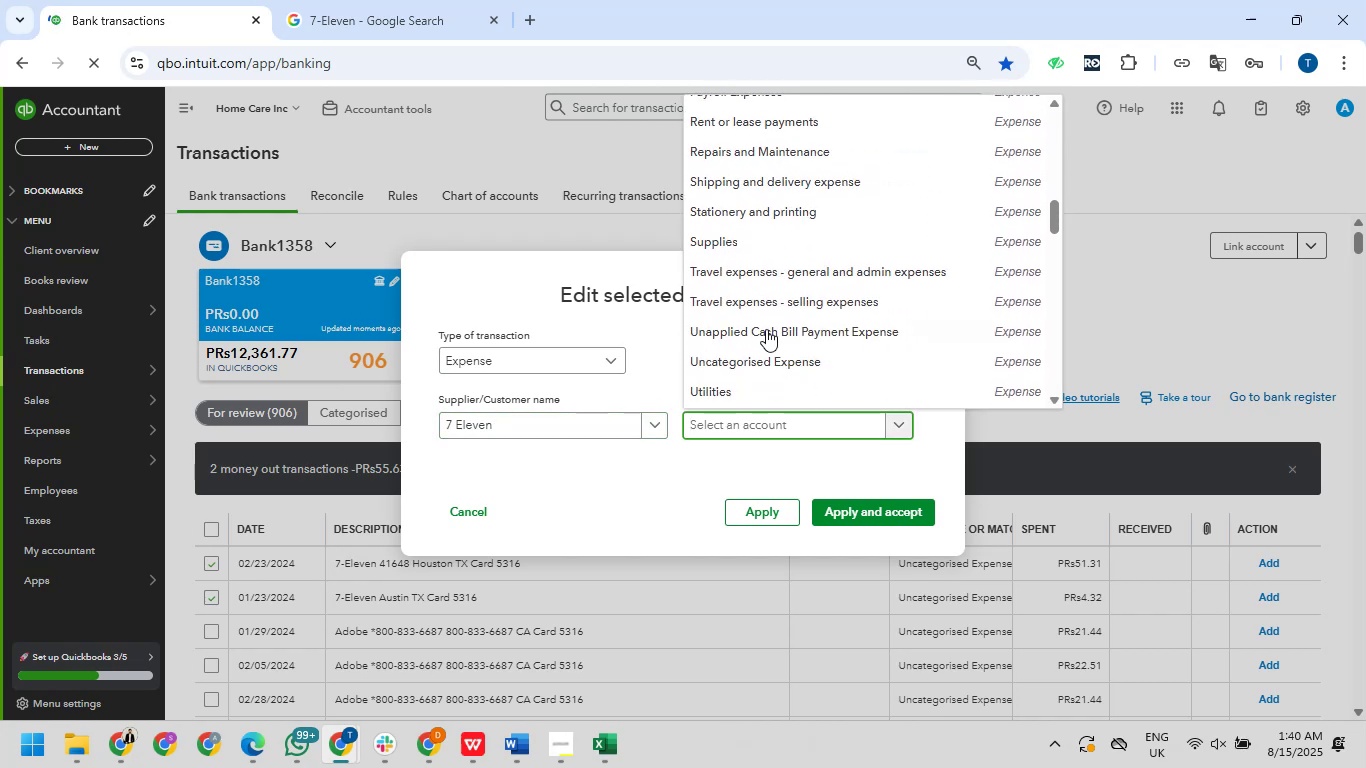 
scroll: coordinate [766, 329], scroll_direction: up, amount: 2.0
 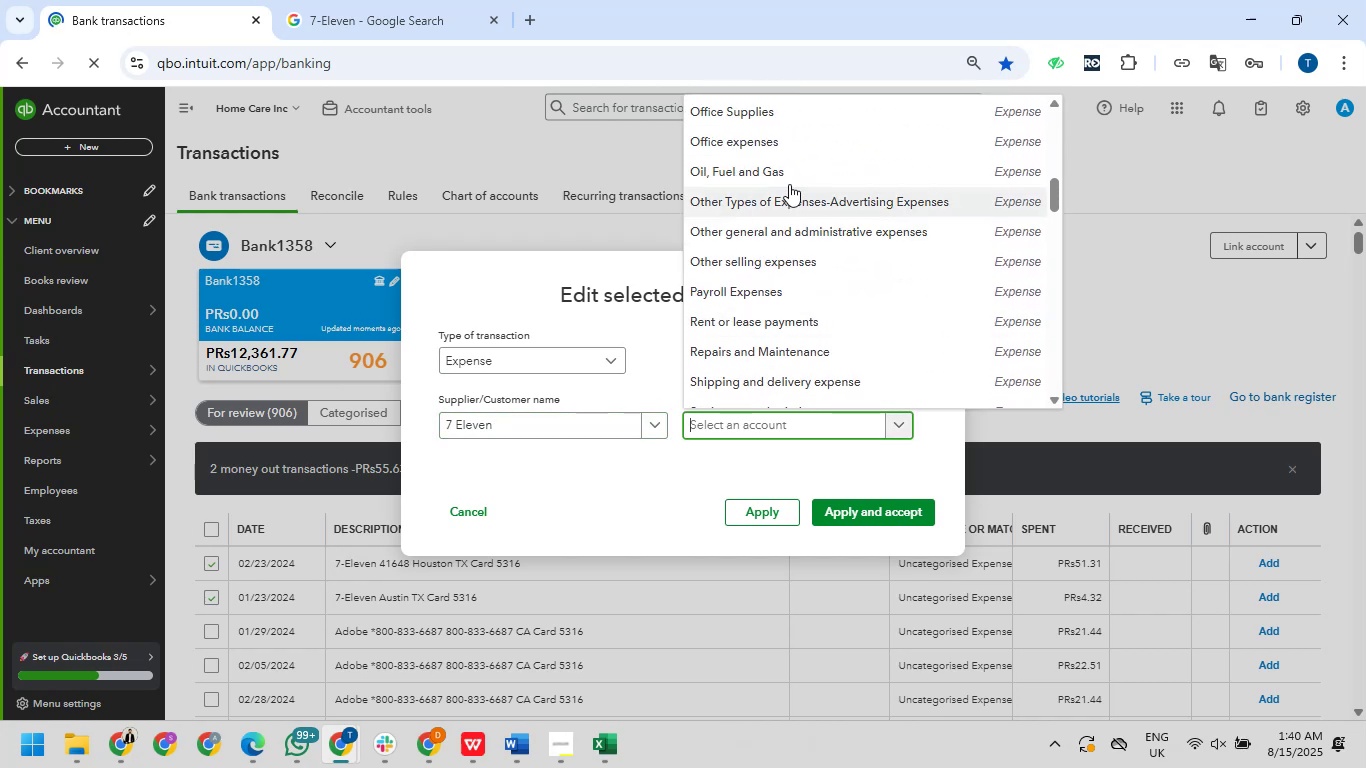 
left_click([790, 181])
 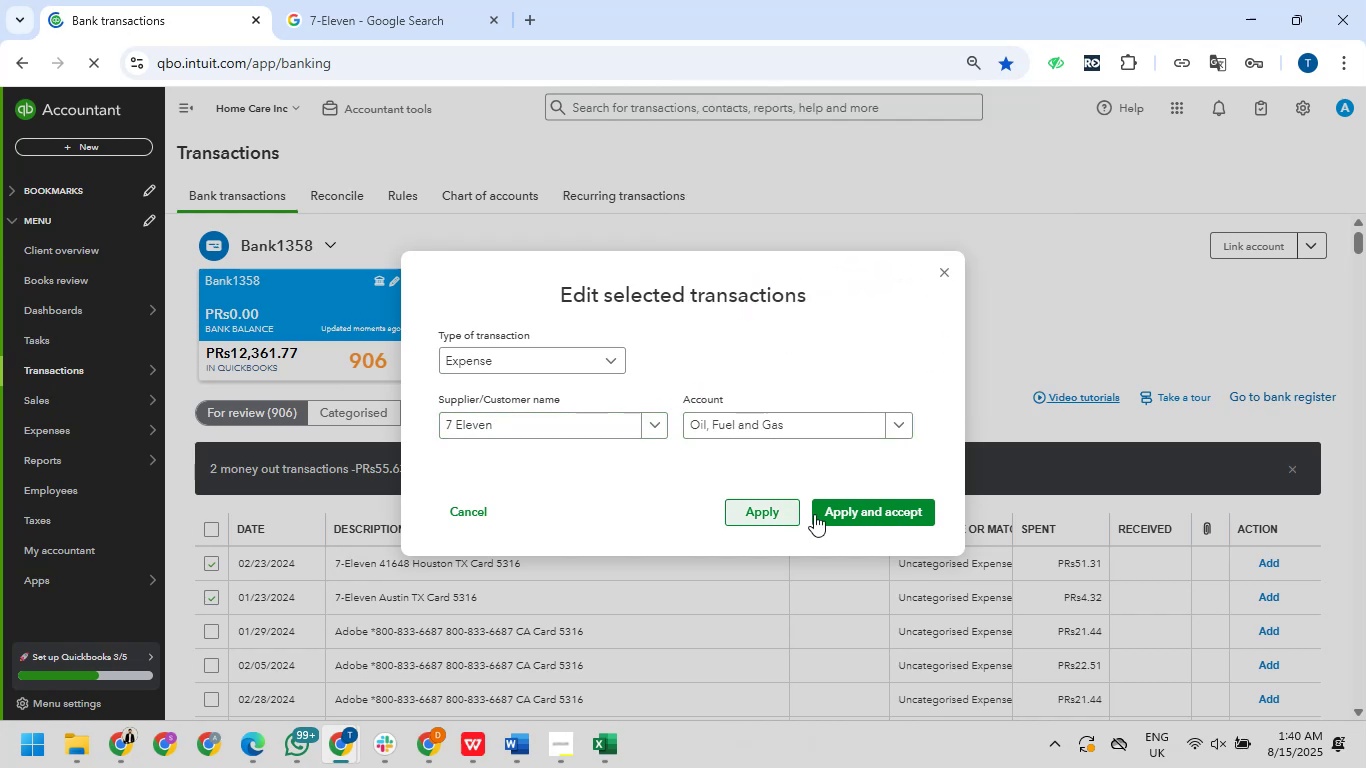 
left_click([832, 514])
 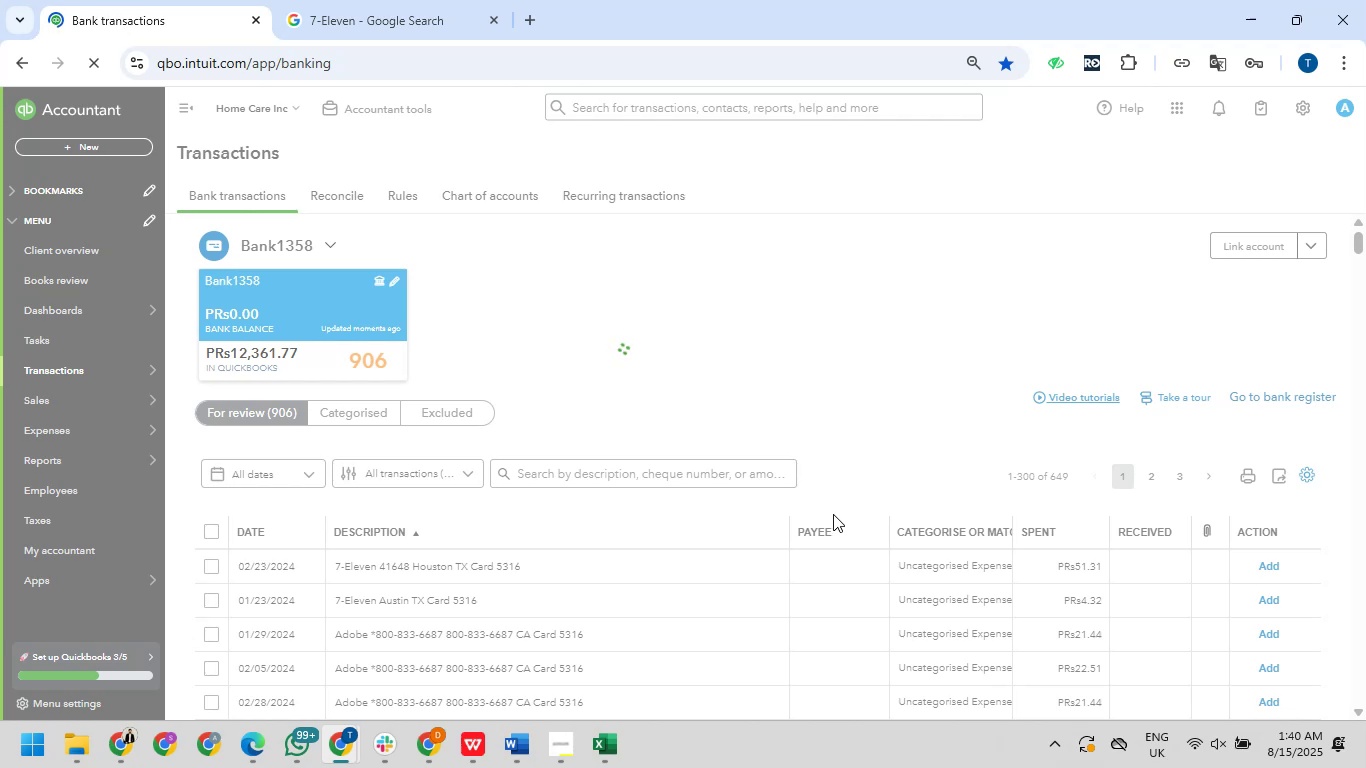 
wait(6.61)
 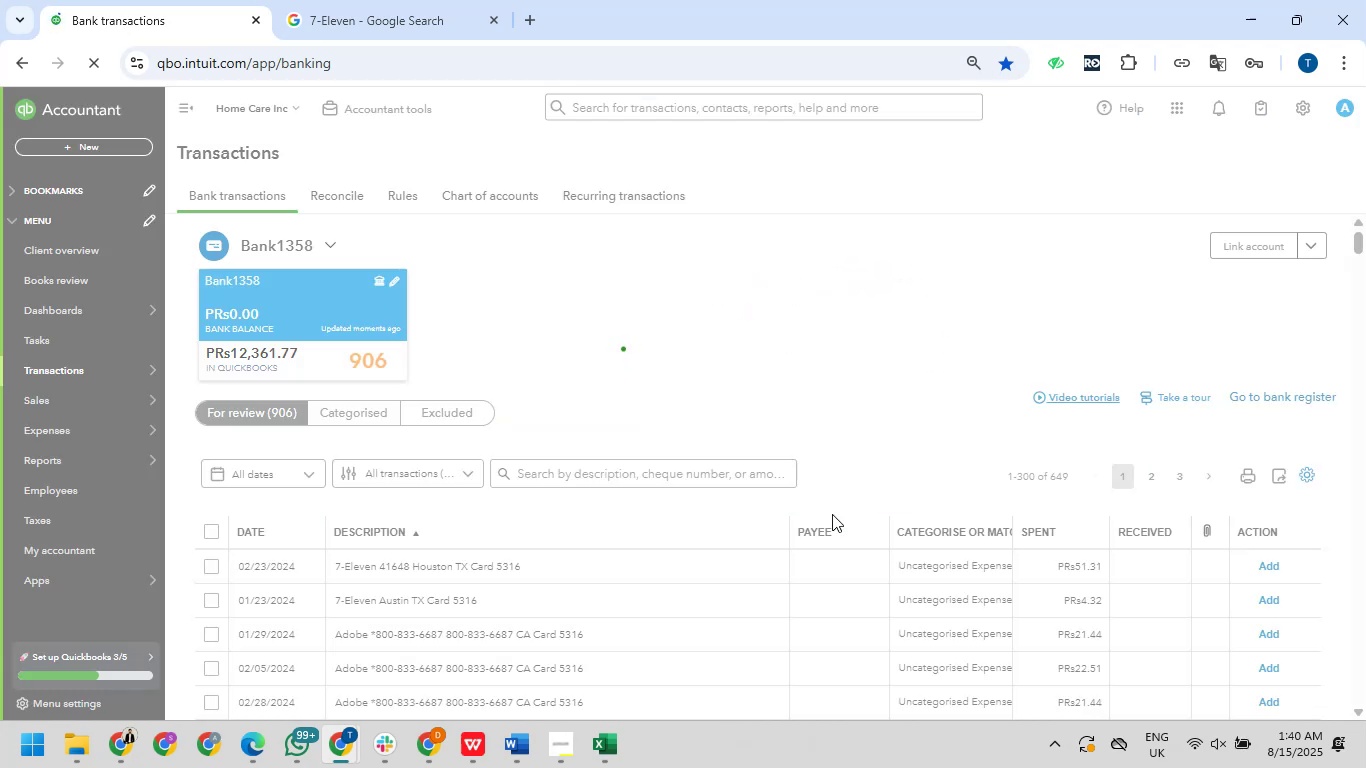 
scroll: coordinate [836, 425], scroll_direction: down, amount: 1.0
 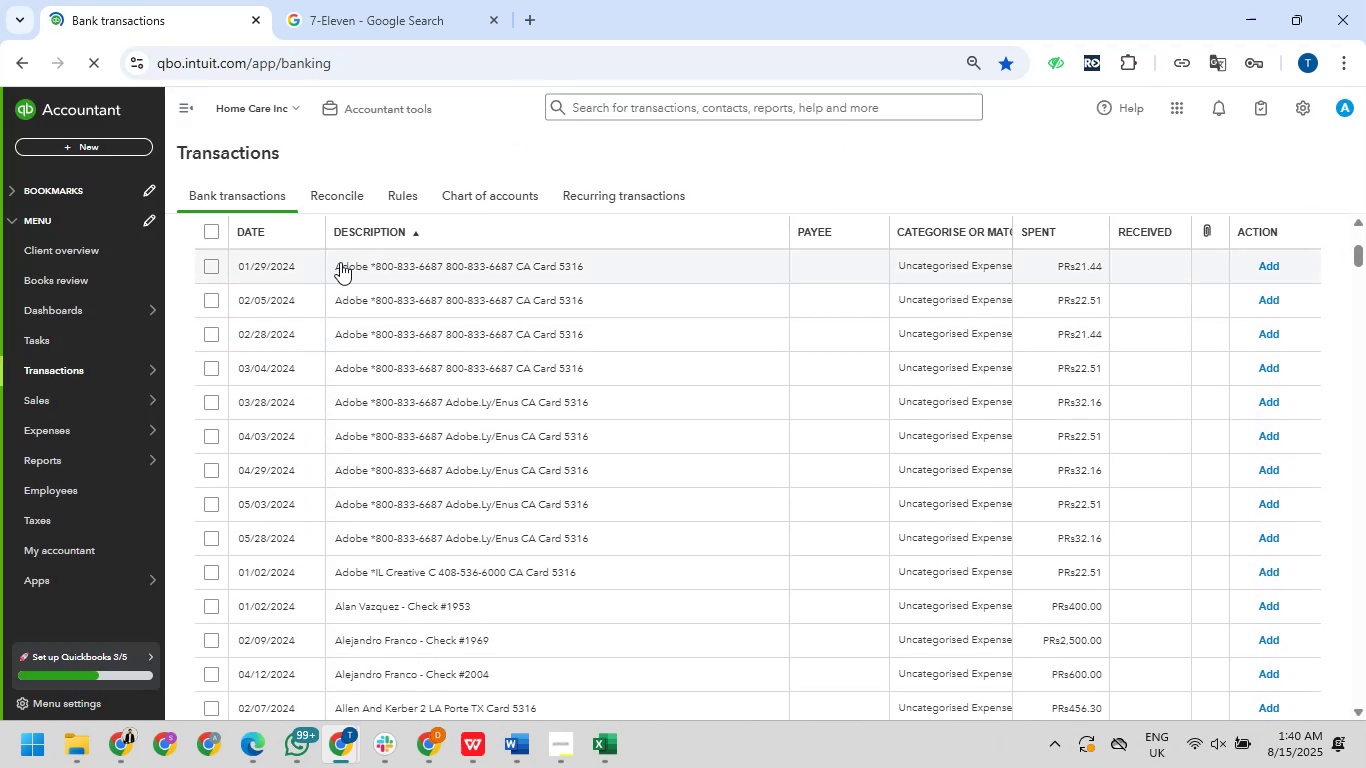 
left_click_drag(start_coordinate=[334, 263], to_coordinate=[368, 273])
 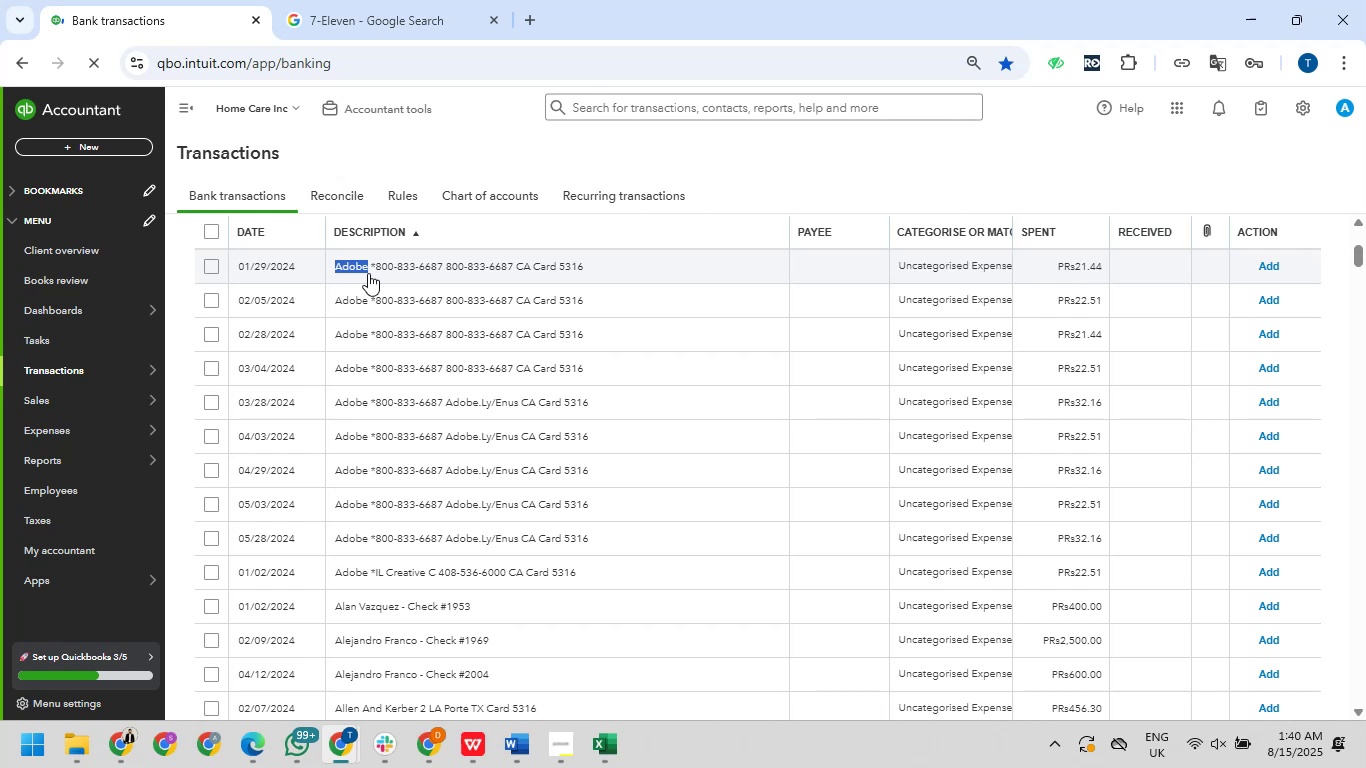 
key(Control+C)
 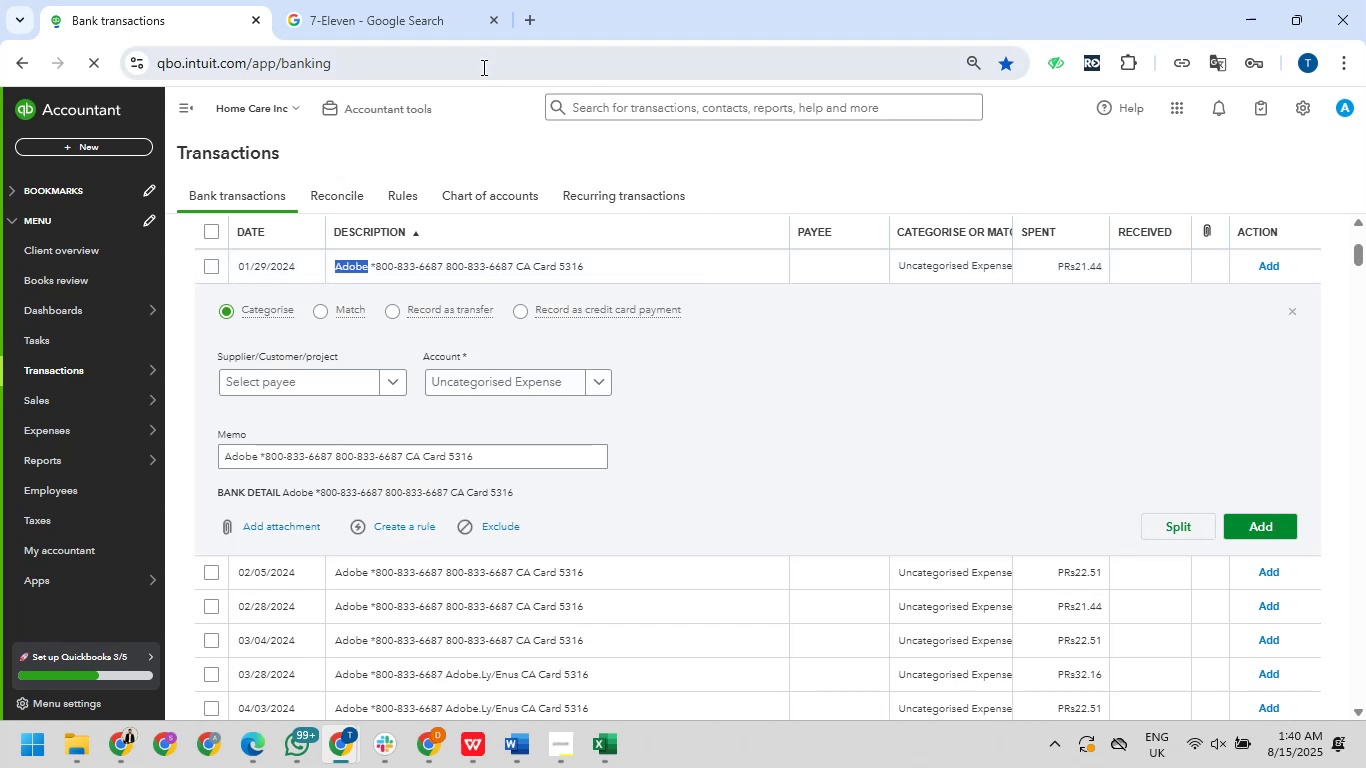 
left_click([437, 12])
 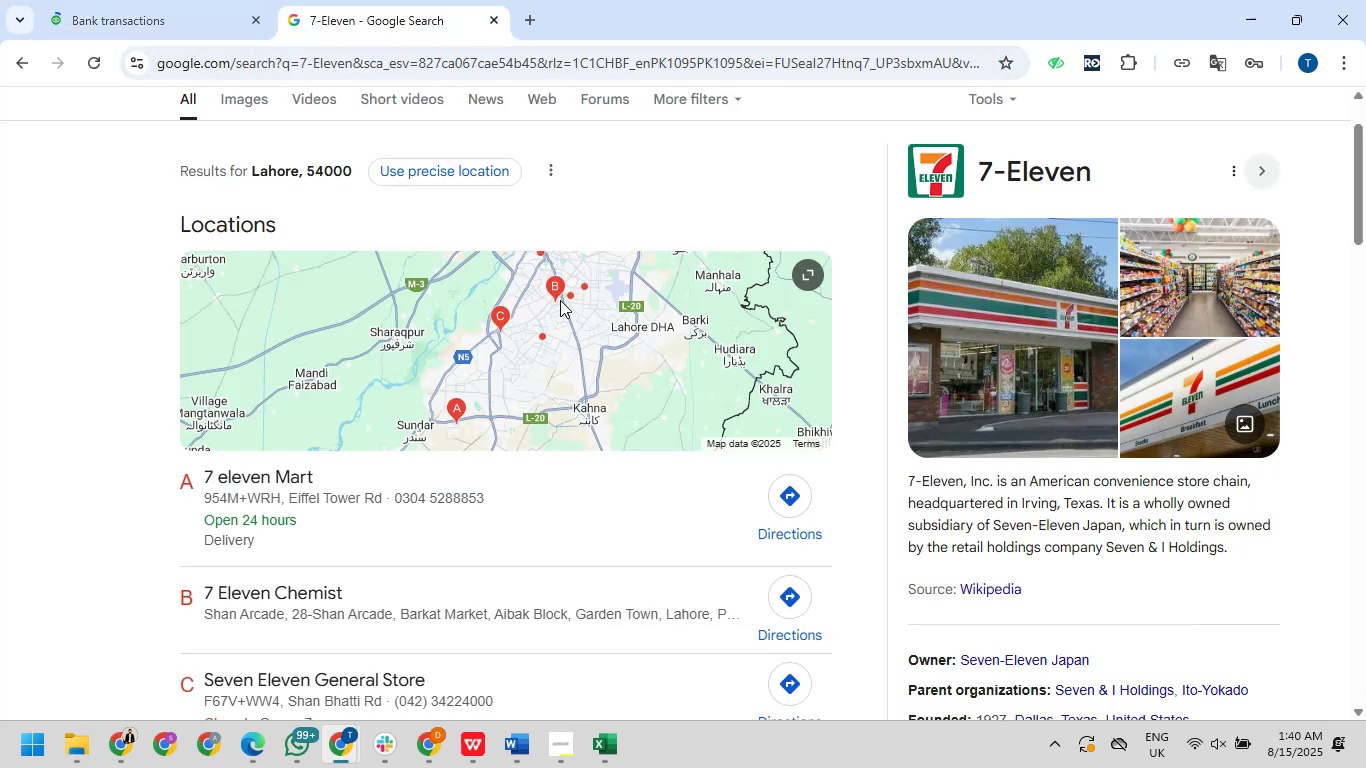 
scroll: coordinate [556, 291], scroll_direction: up, amount: 8.0
 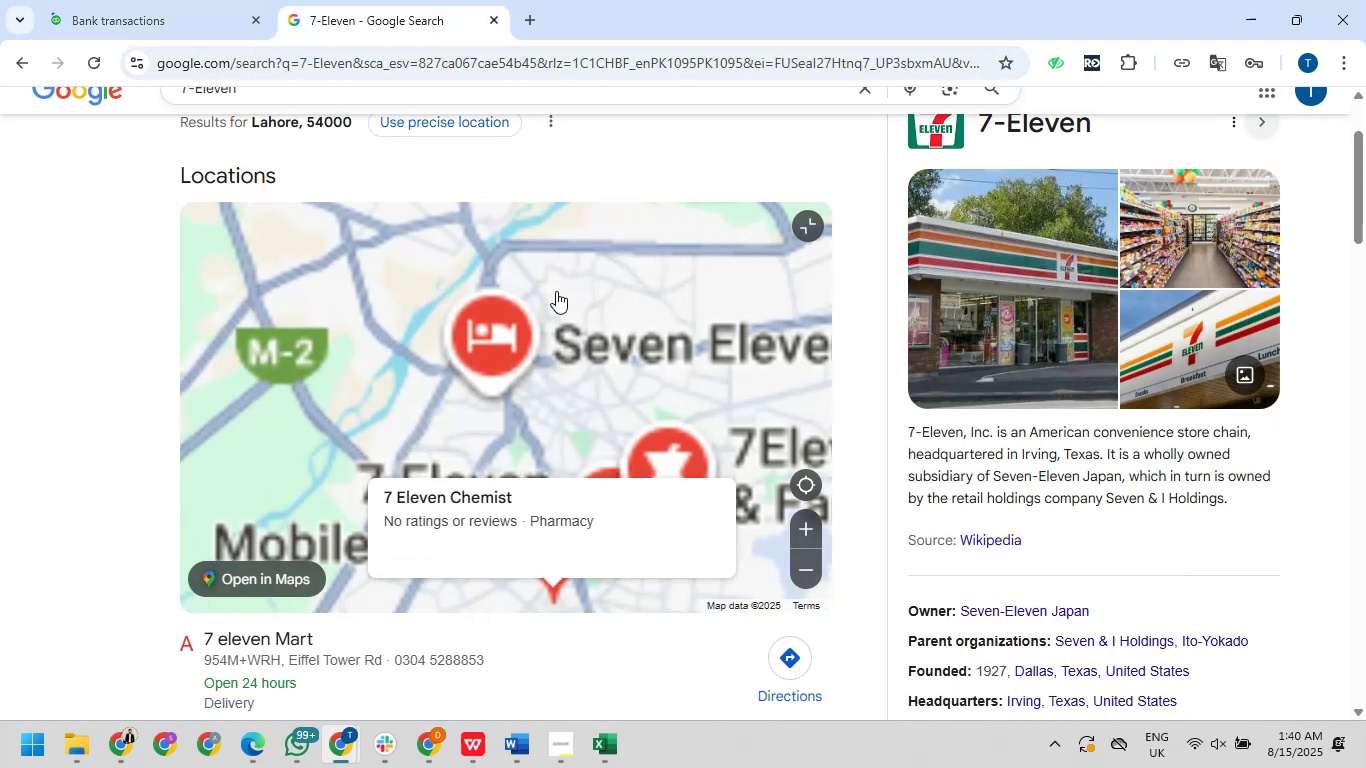 
scroll: coordinate [556, 291], scroll_direction: down, amount: 7.0
 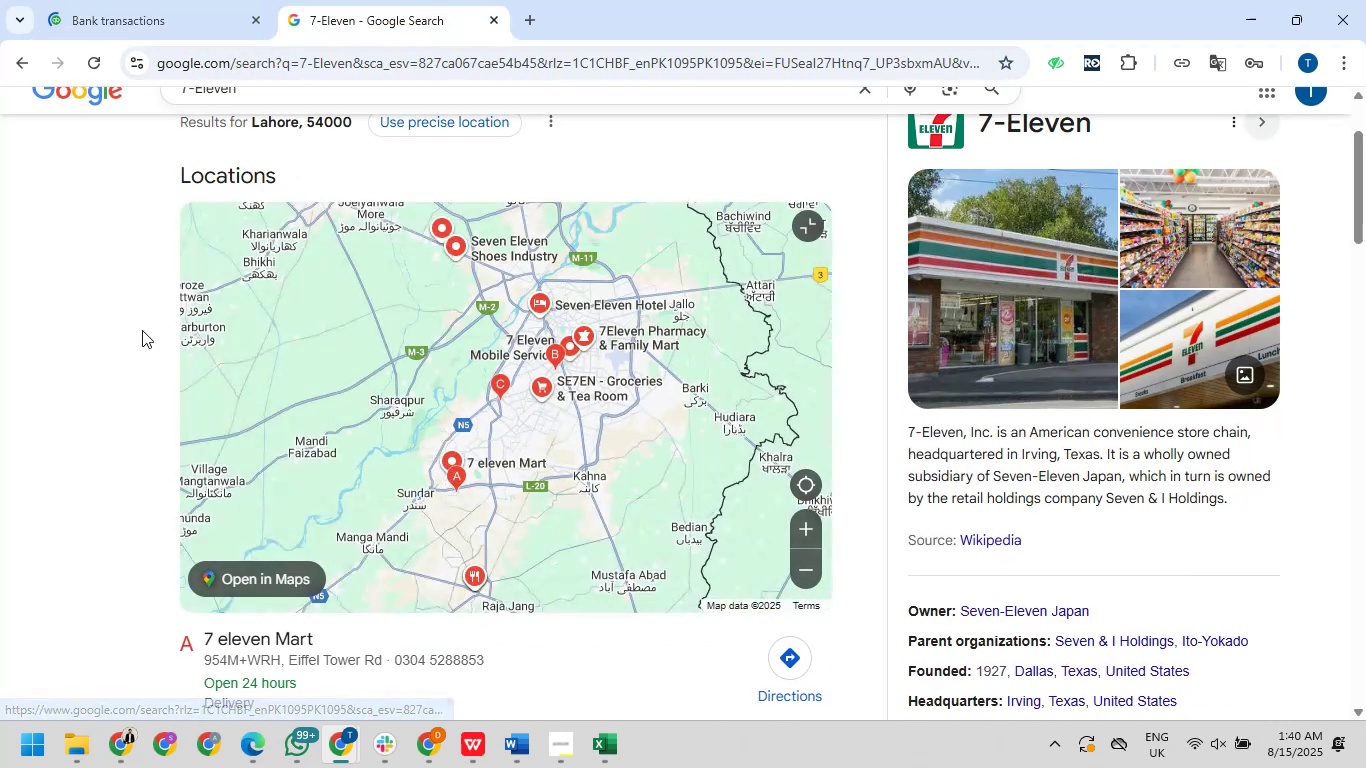 
left_click([114, 317])
 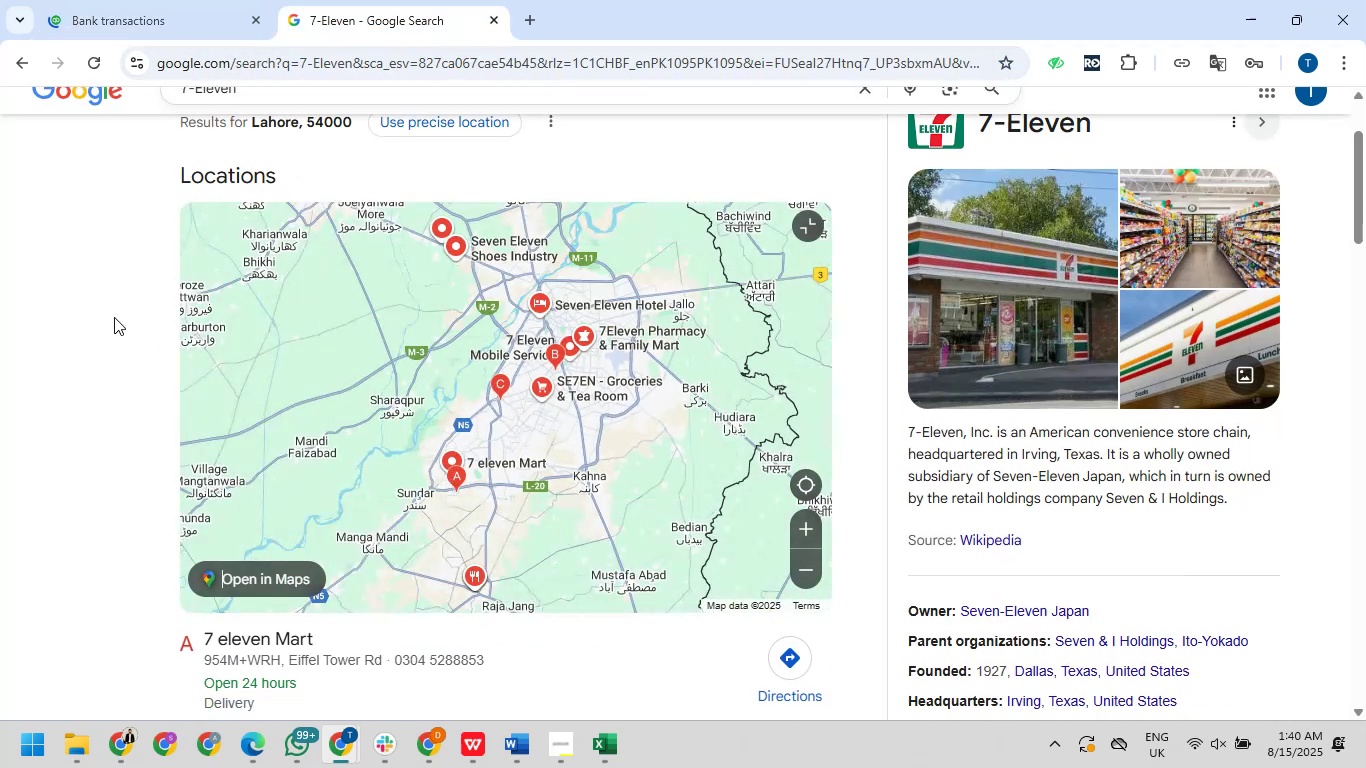 
scroll: coordinate [114, 317], scroll_direction: up, amount: 8.0
 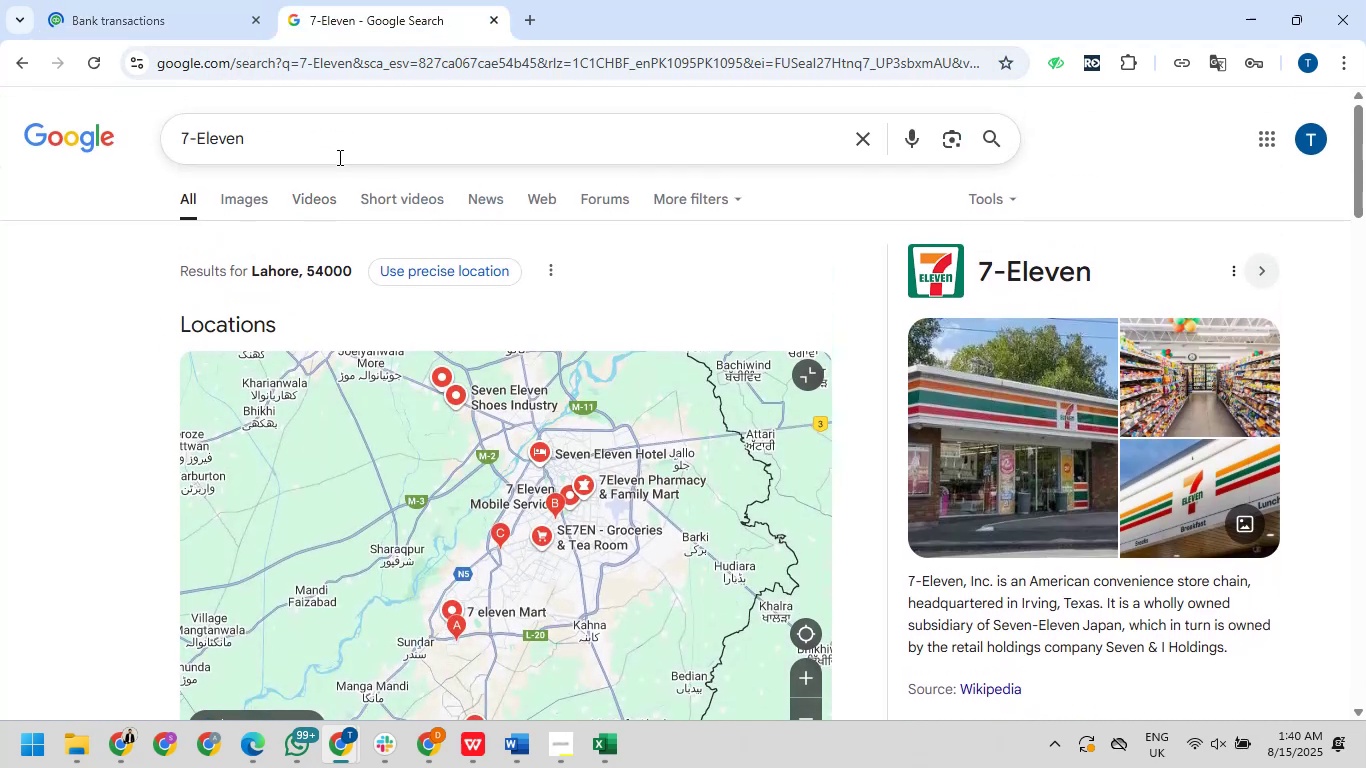 
left_click_drag(start_coordinate=[338, 157], to_coordinate=[159, 120])
 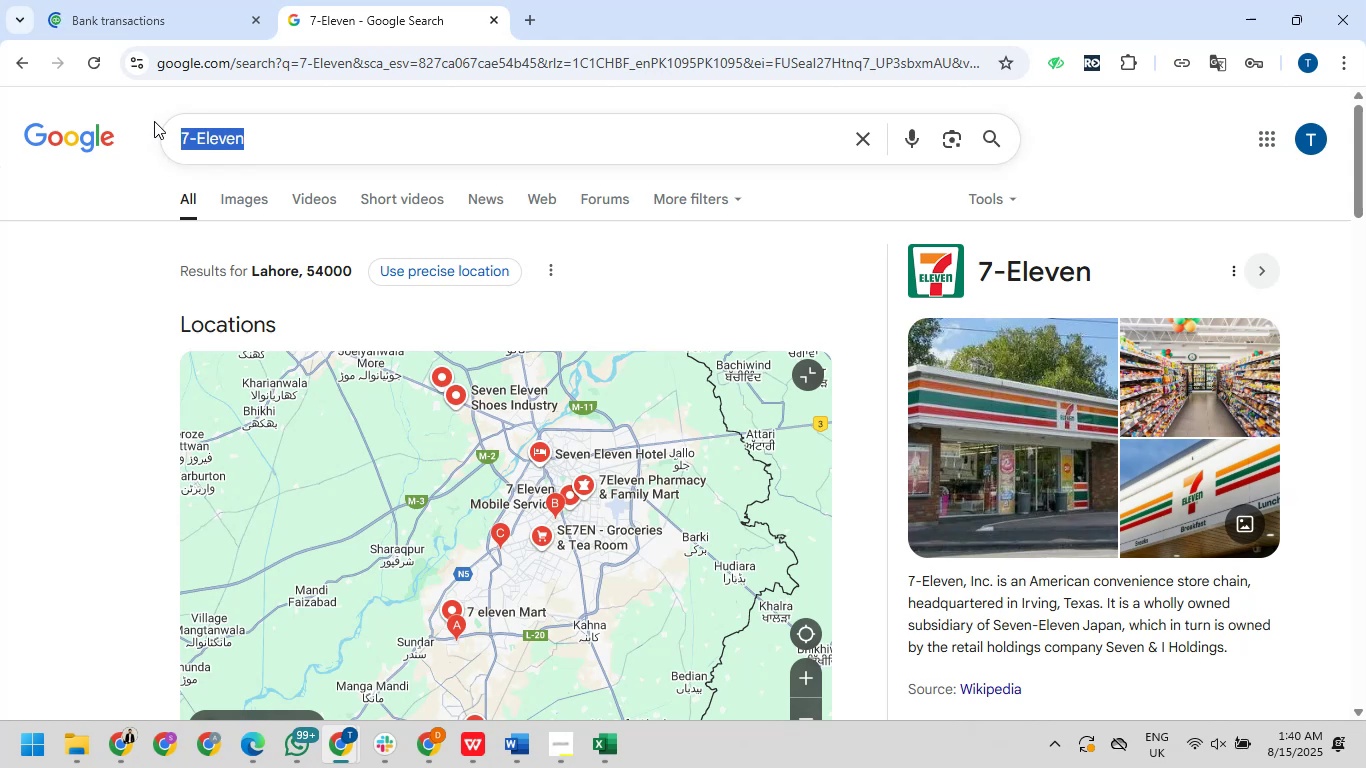 
key(Control+V)
 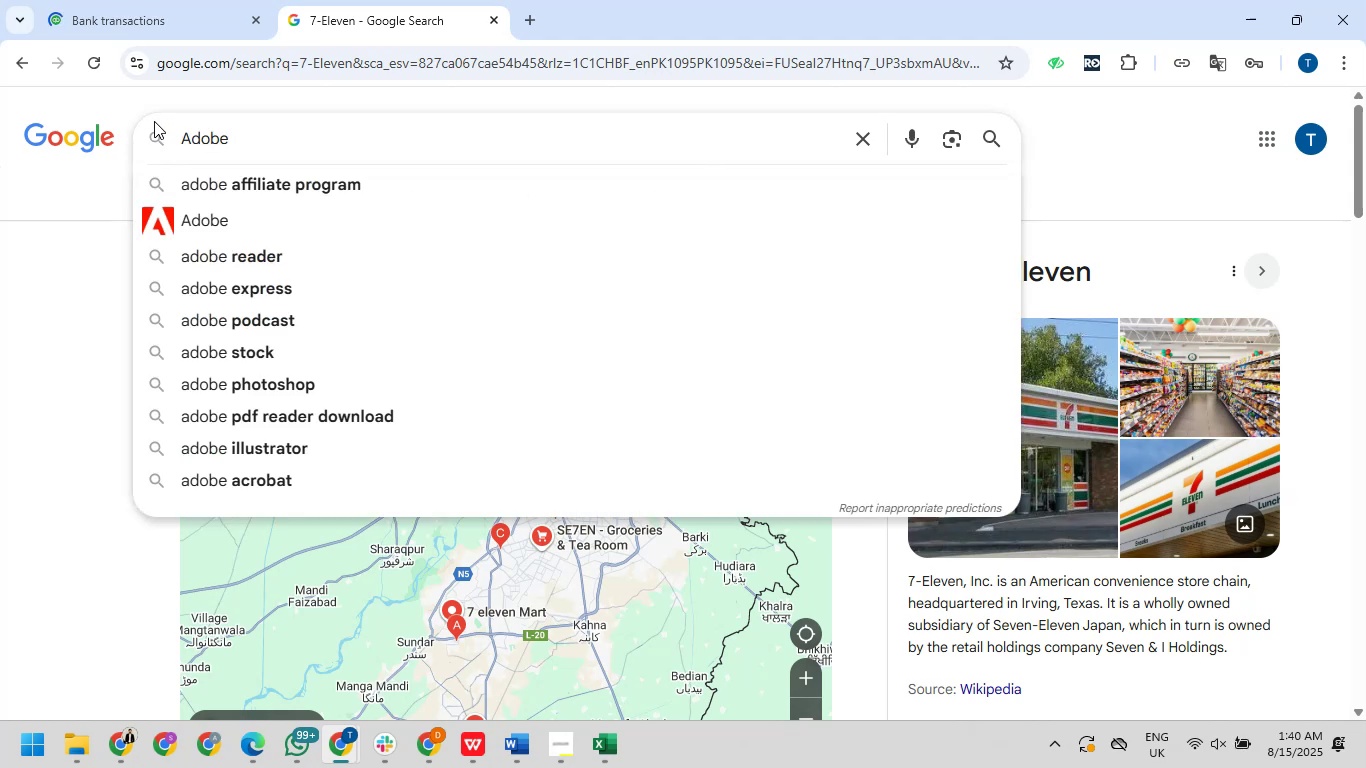 
key(NumpadEnter)
 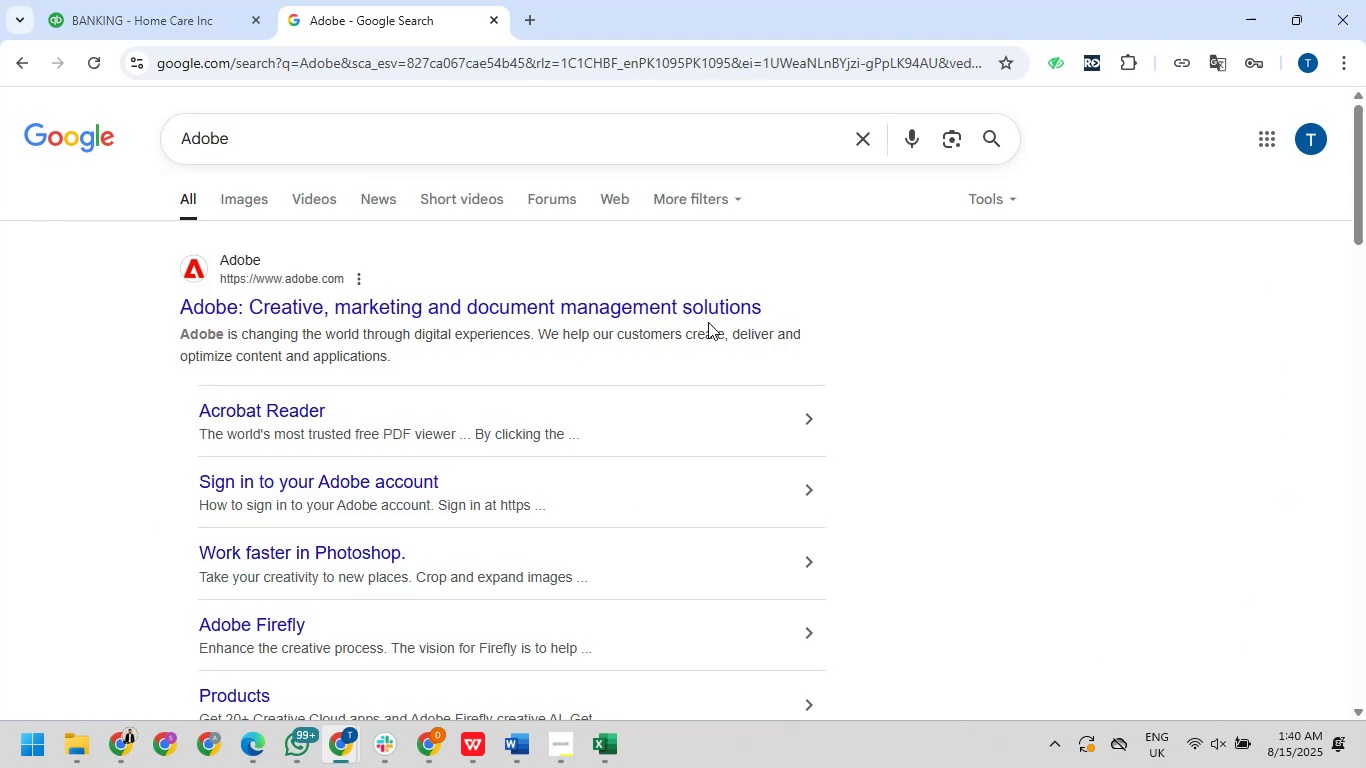 
wait(5.45)
 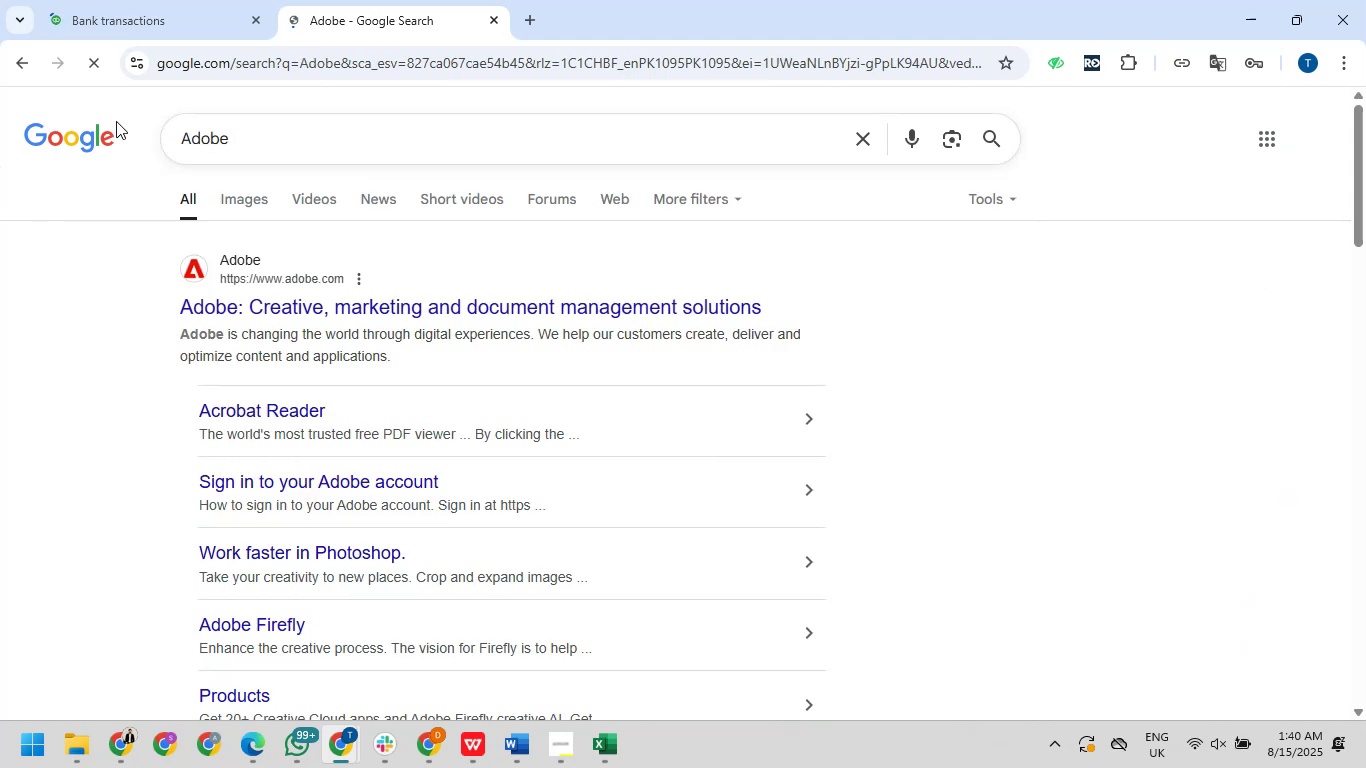 
scroll: coordinate [529, 423], scroll_direction: down, amount: 6.0
 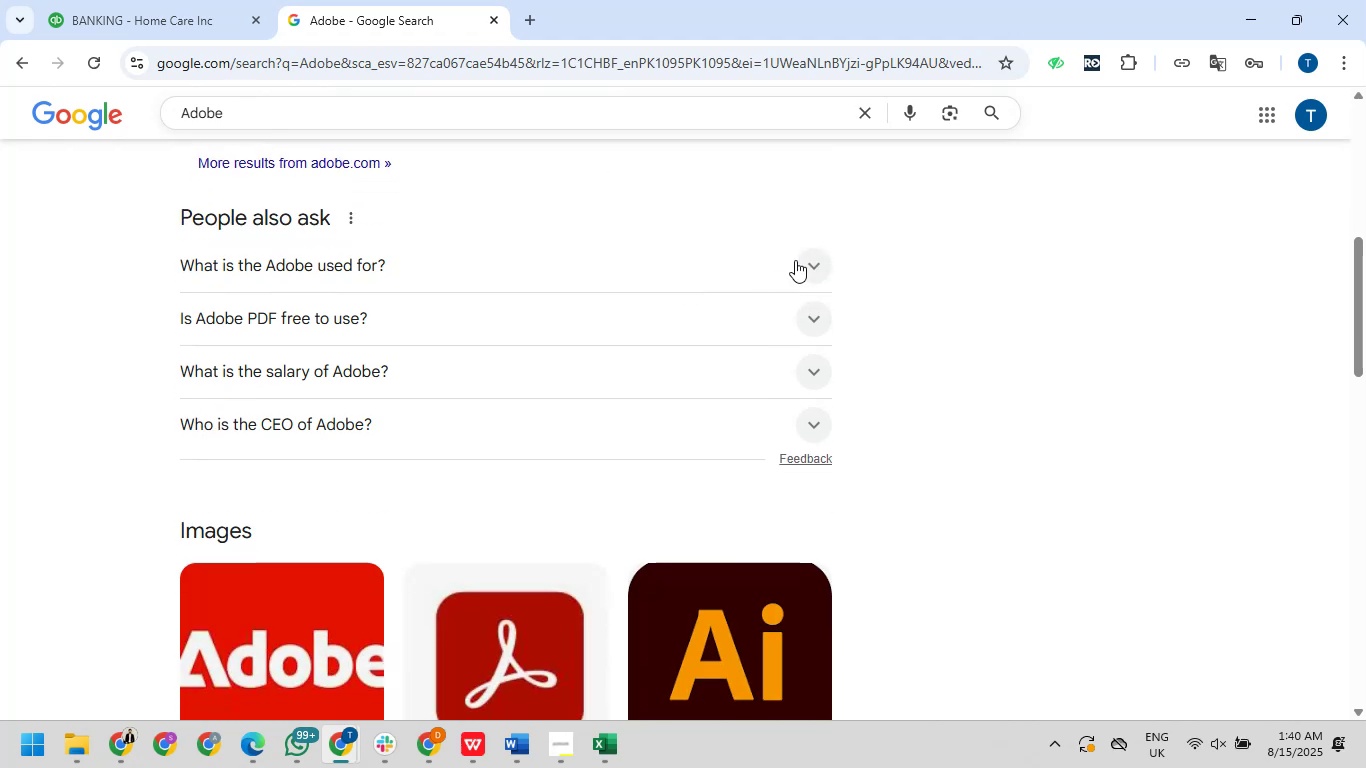 
left_click([815, 267])
 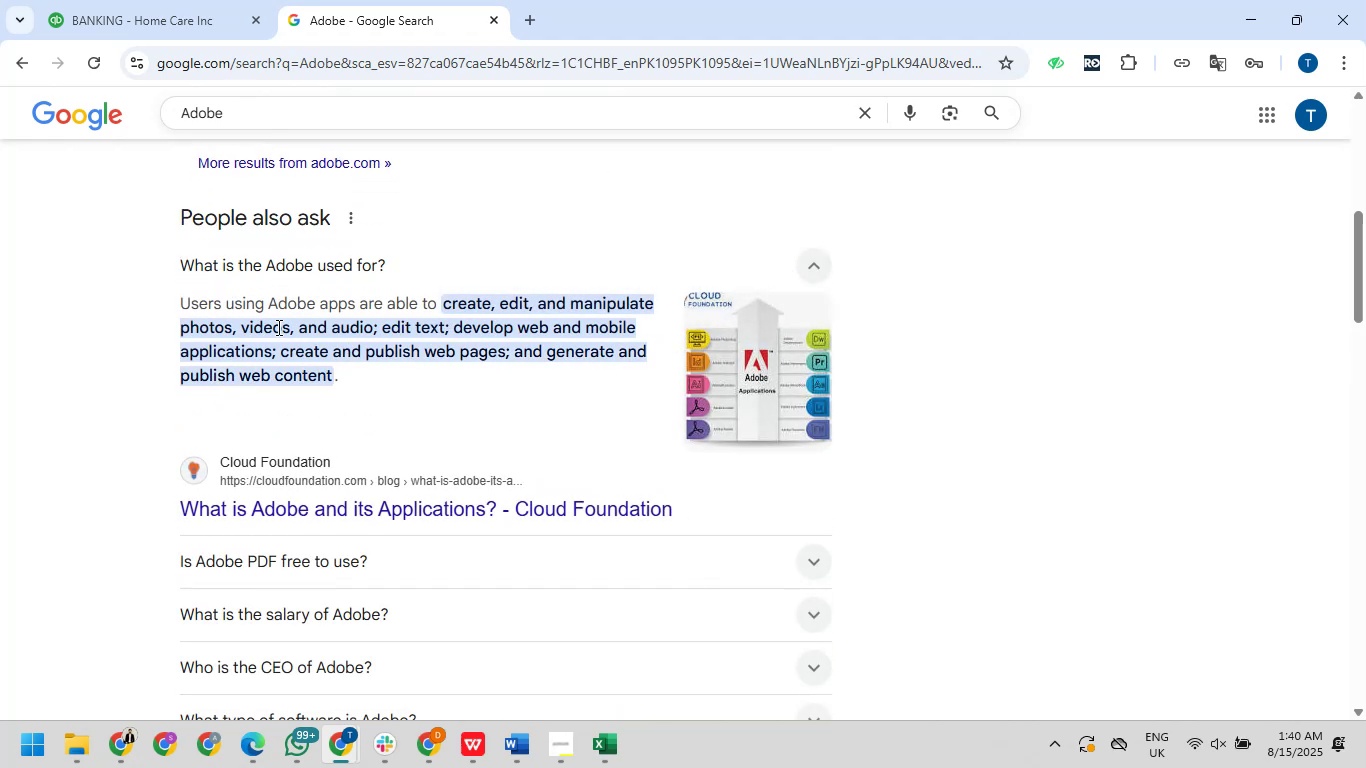 
wait(6.93)
 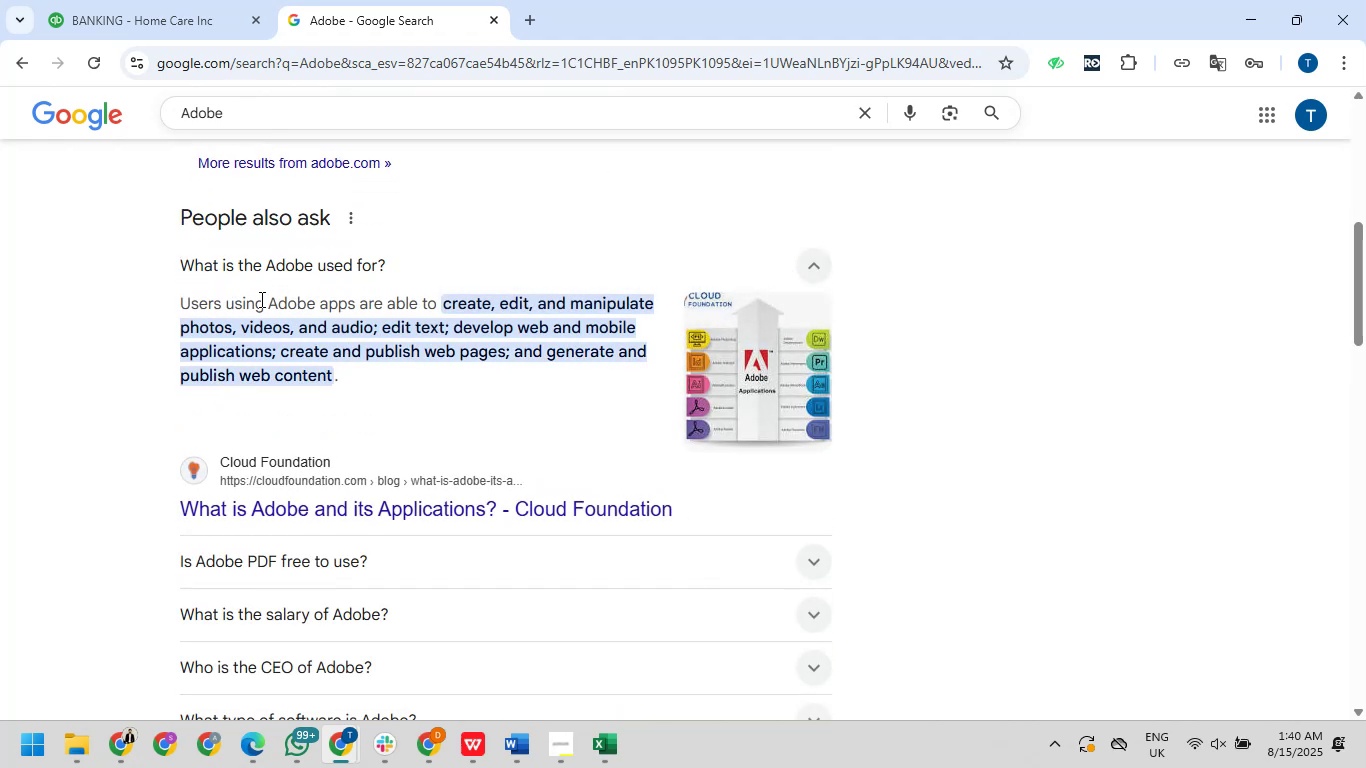 
scroll: coordinate [378, 175], scroll_direction: up, amount: 10.0
 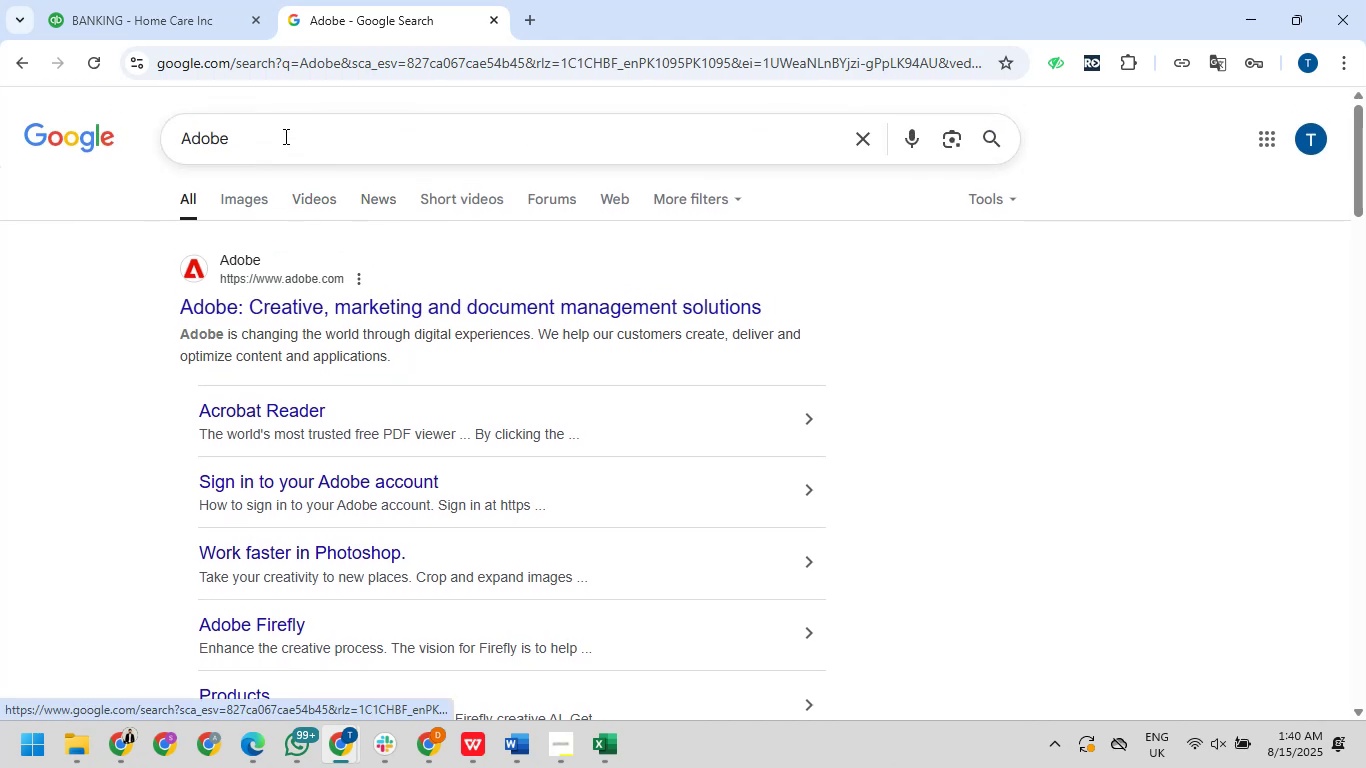 
left_click([284, 129])
 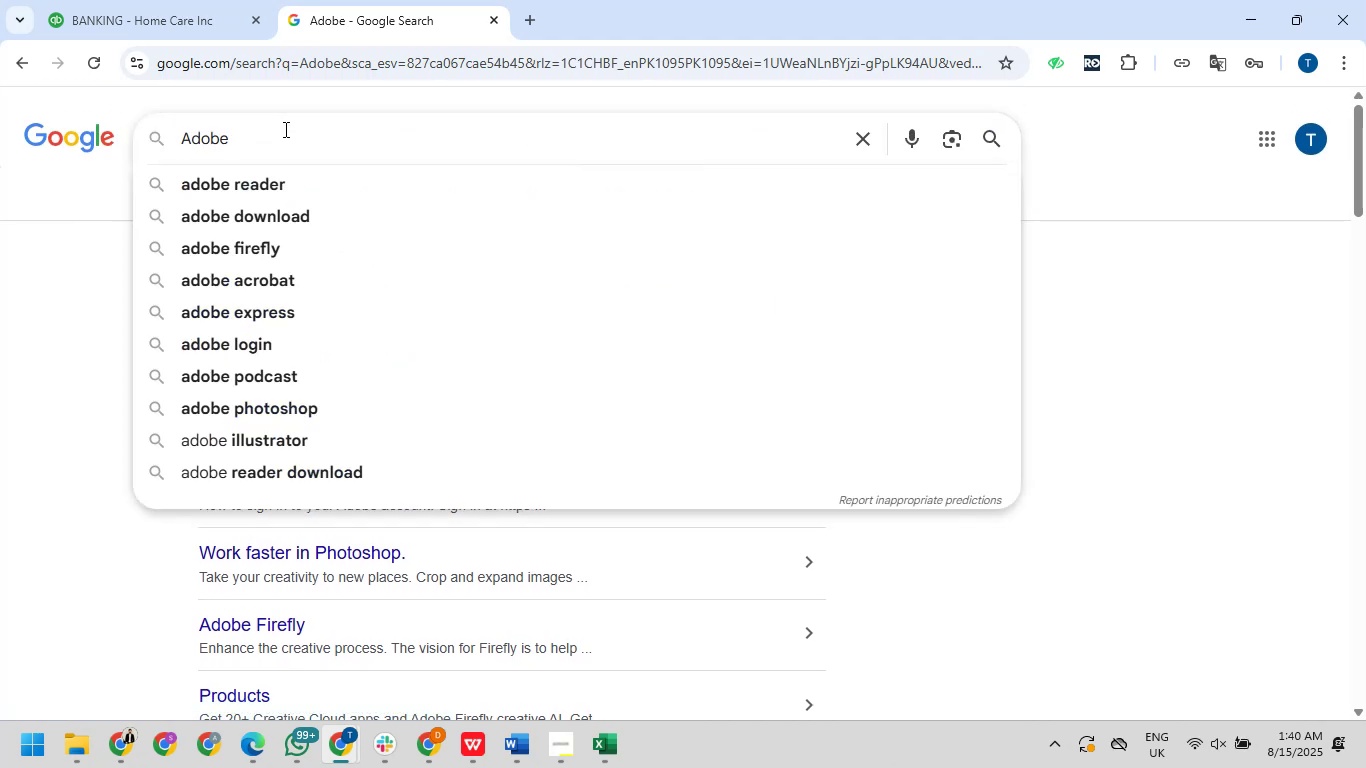 
type( su)
 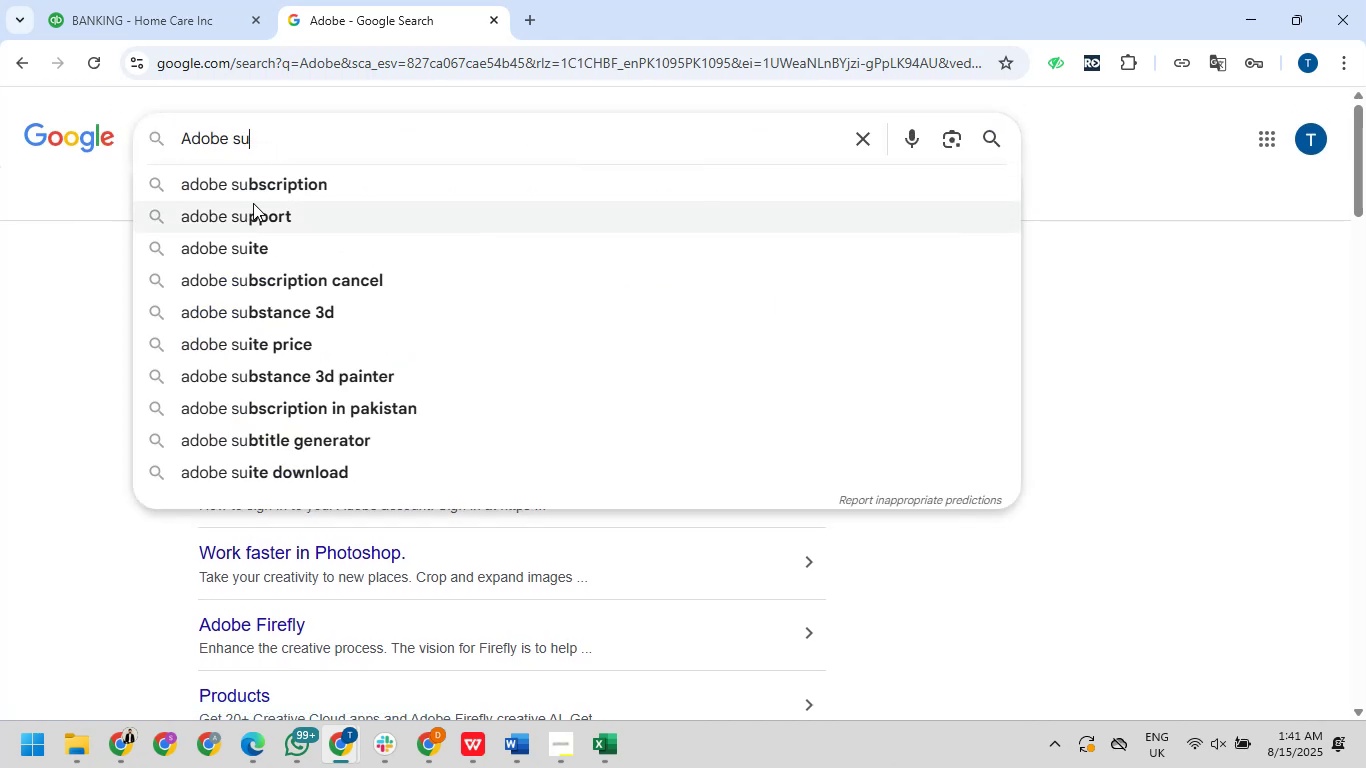 
left_click([255, 190])
 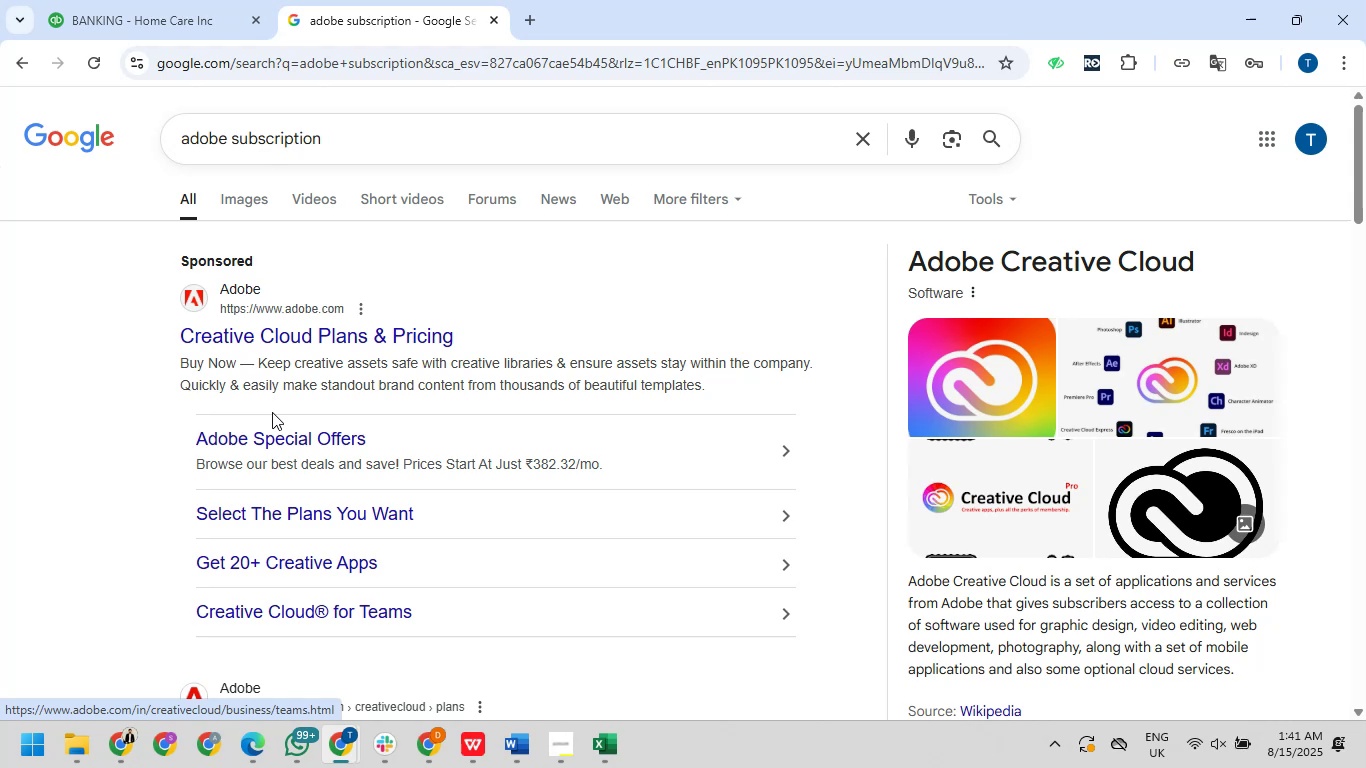 
wait(8.82)
 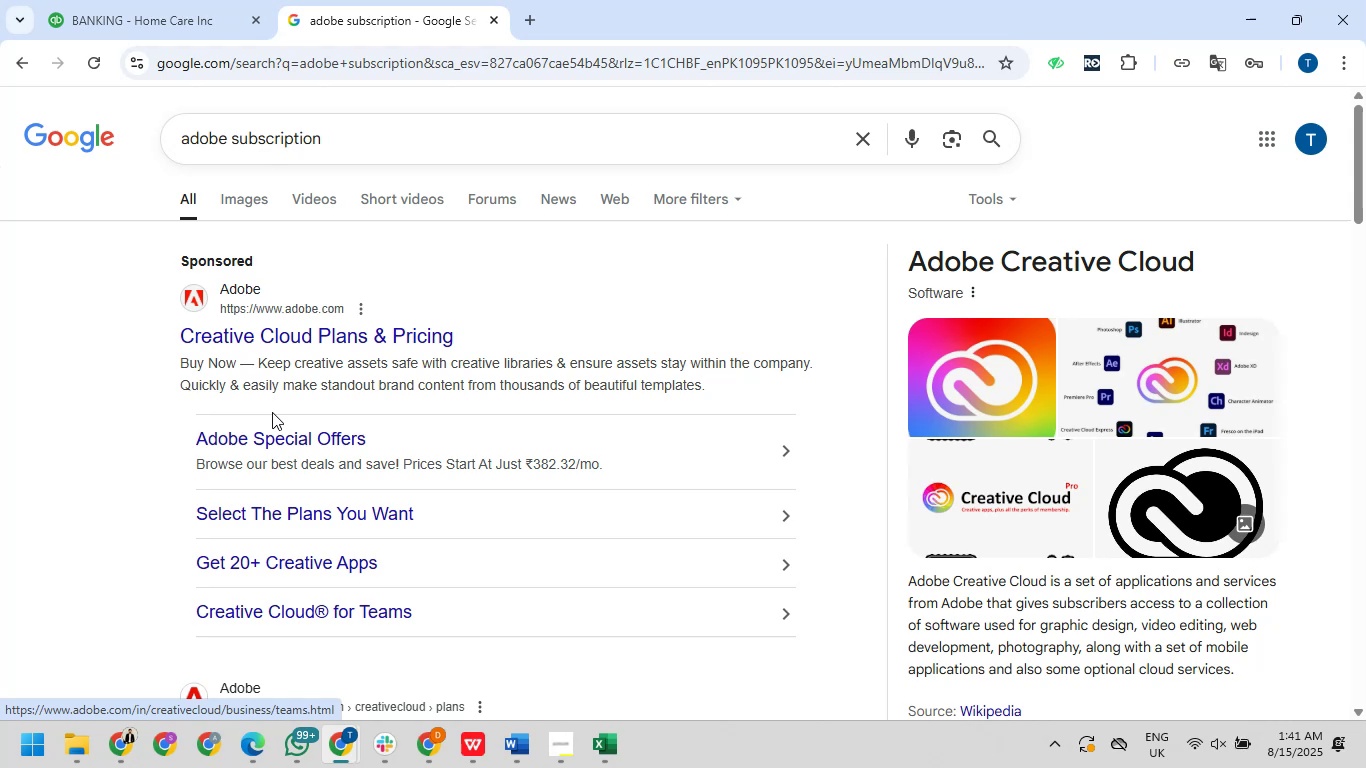 
scroll: coordinate [518, 401], scroll_direction: down, amount: 4.0
 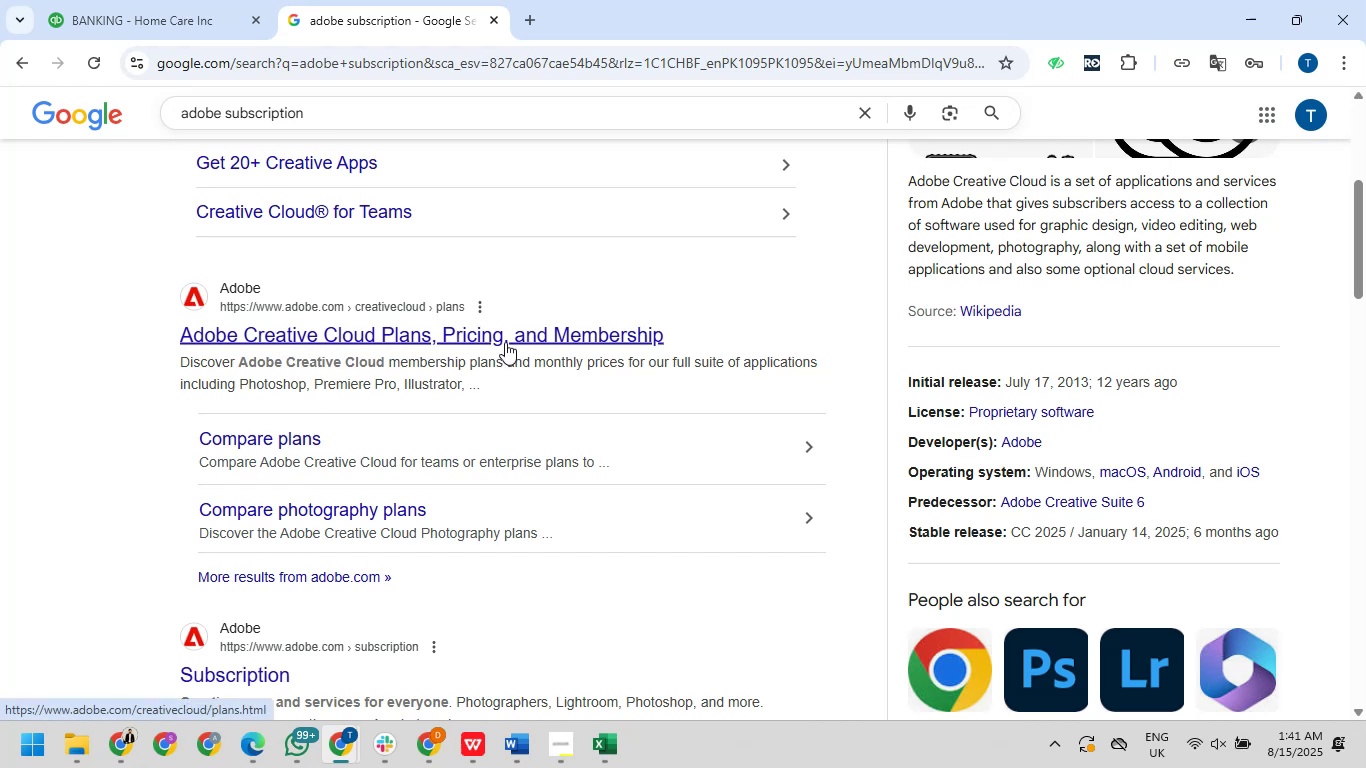 
wait(6.17)
 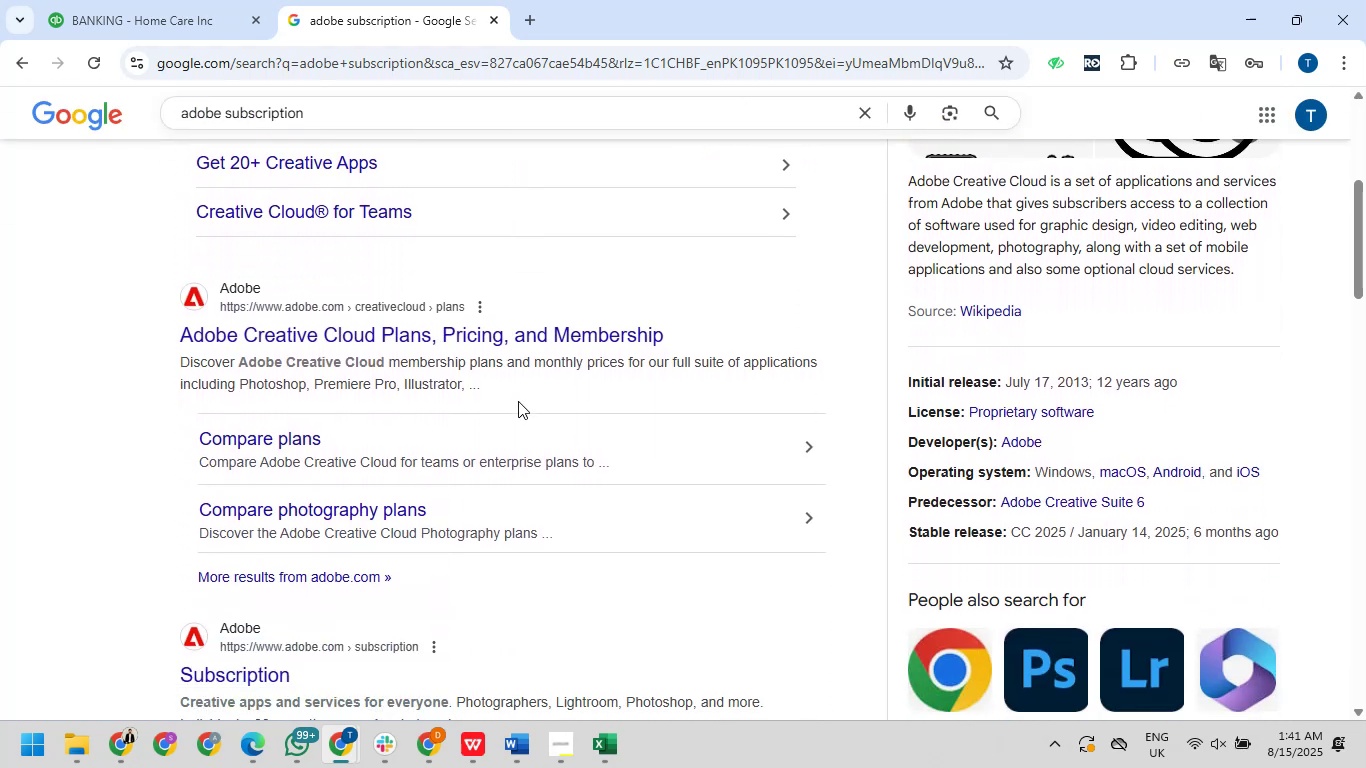 
left_click([305, 316])
 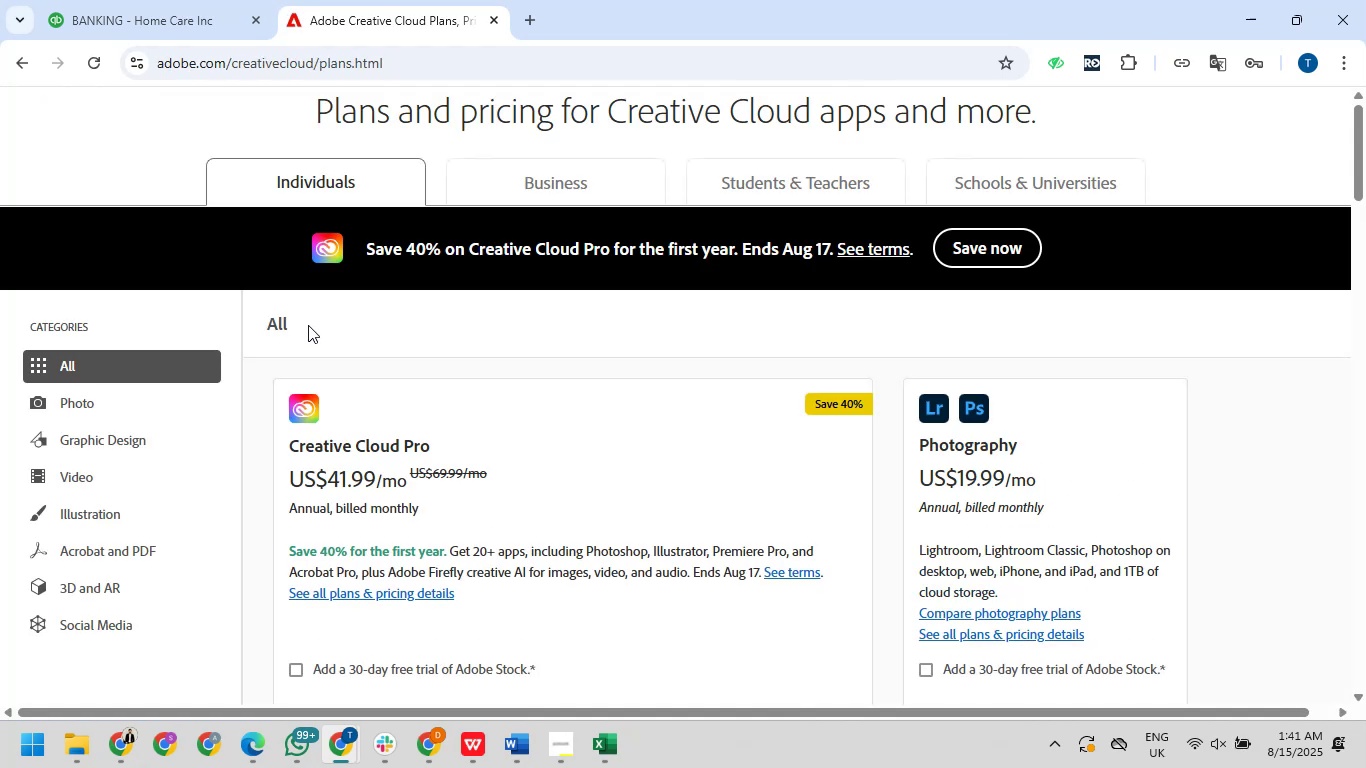 
wait(7.28)
 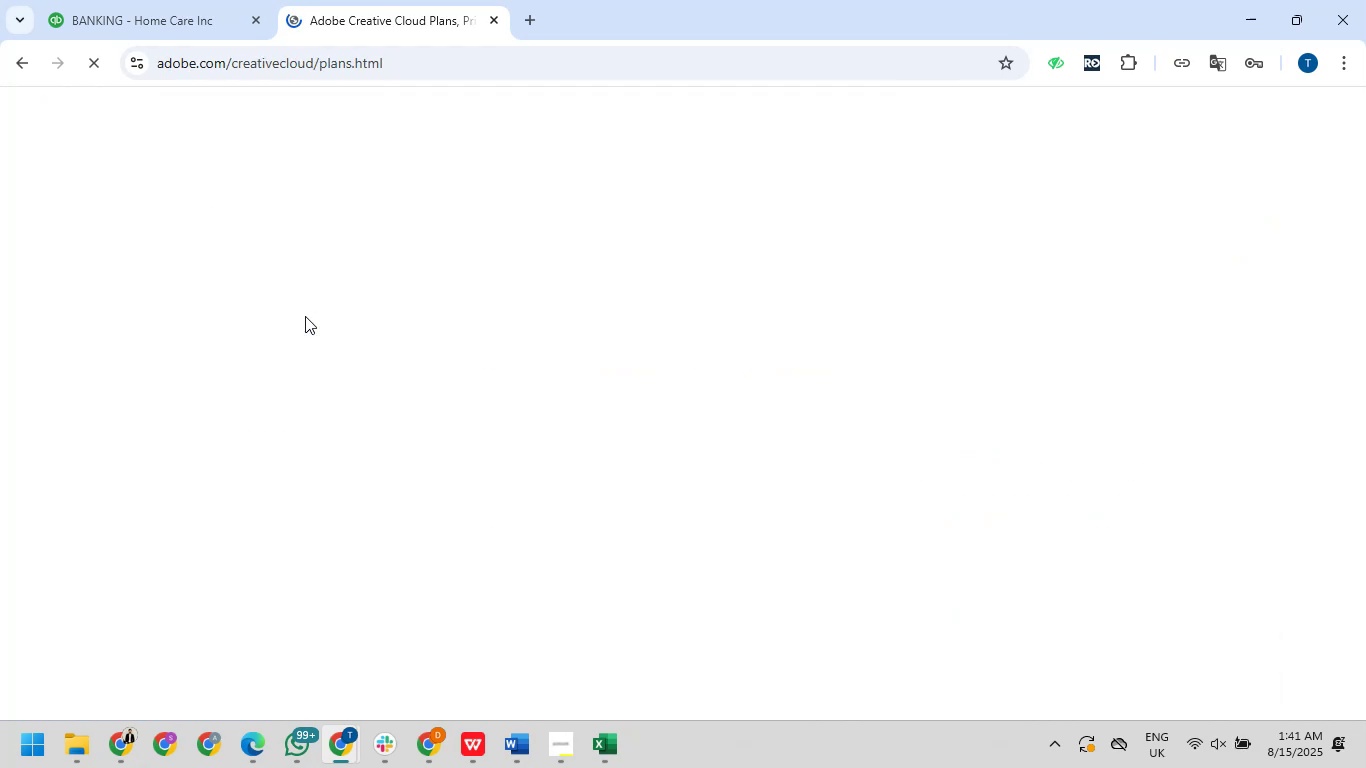 
left_click([210, 17])
 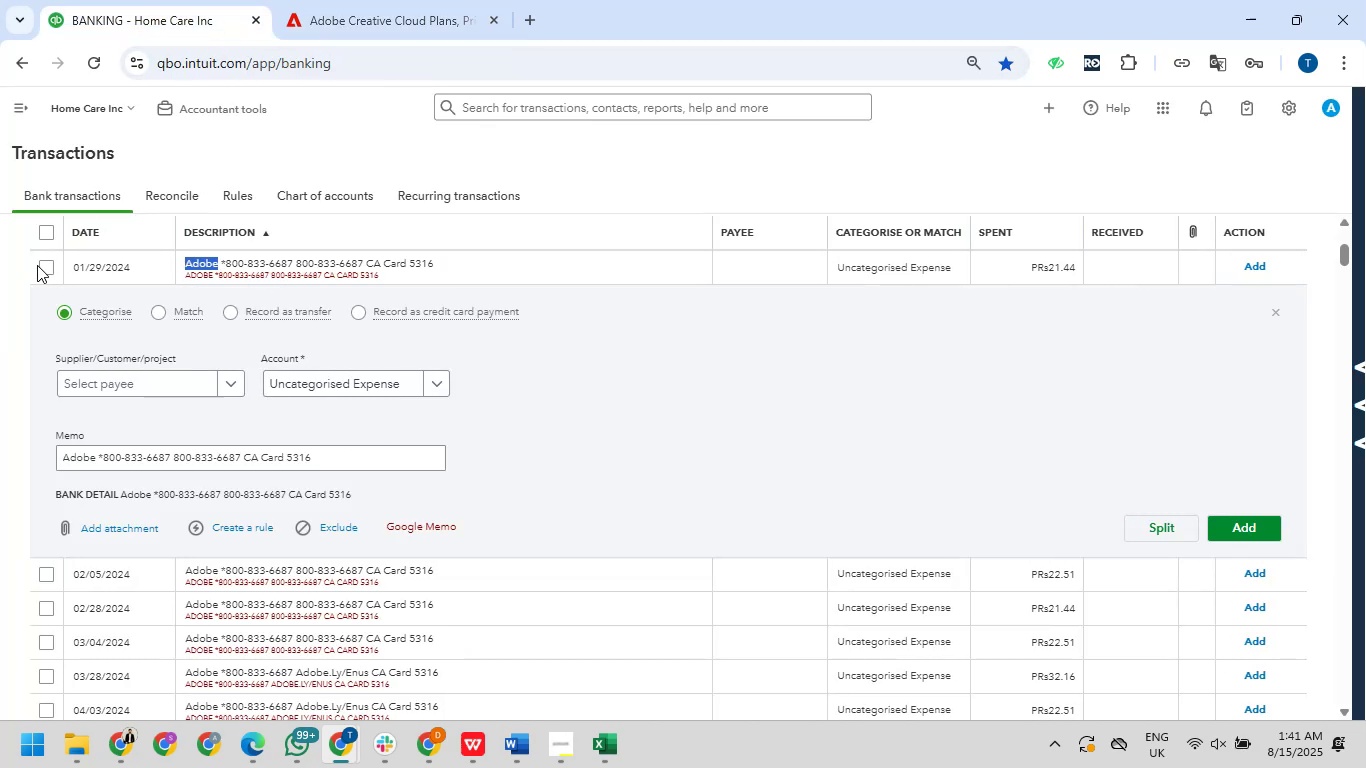 
left_click([52, 271])
 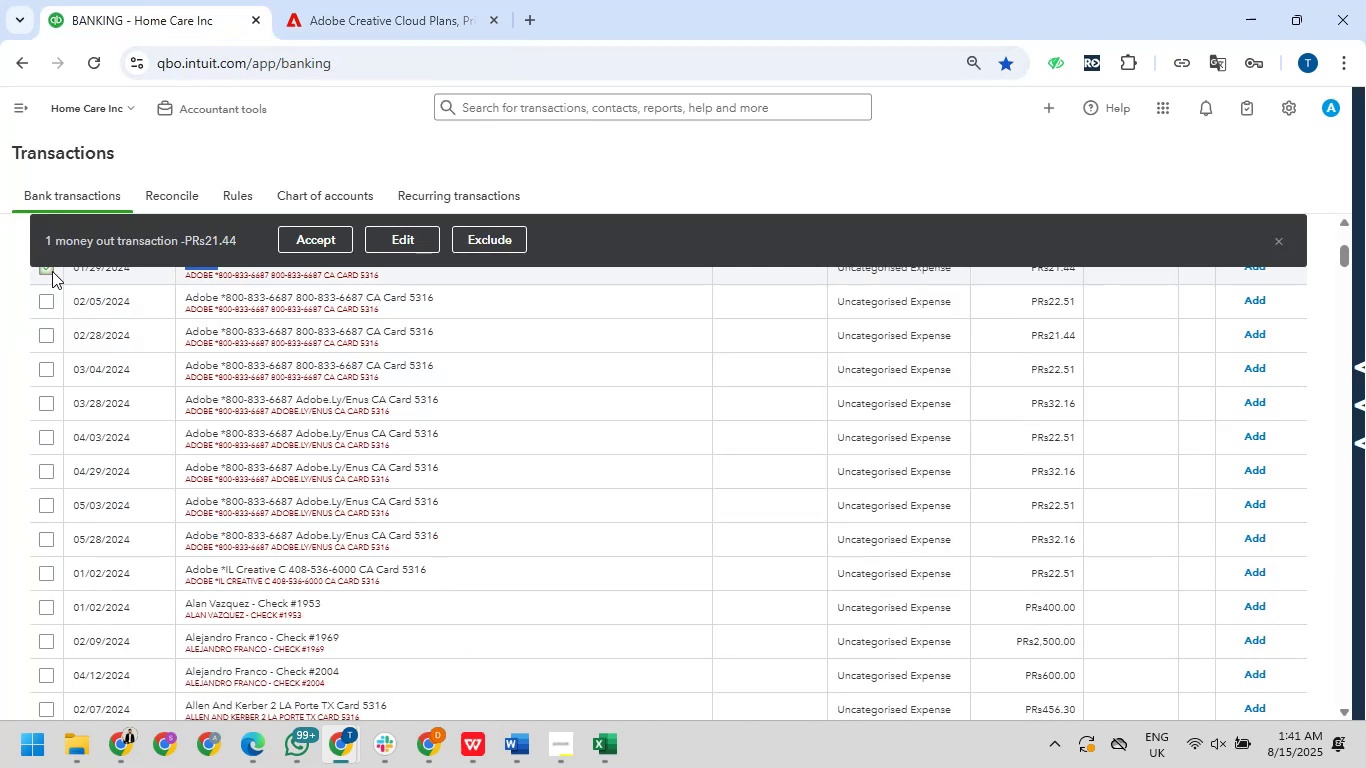 
left_click([52, 271])
 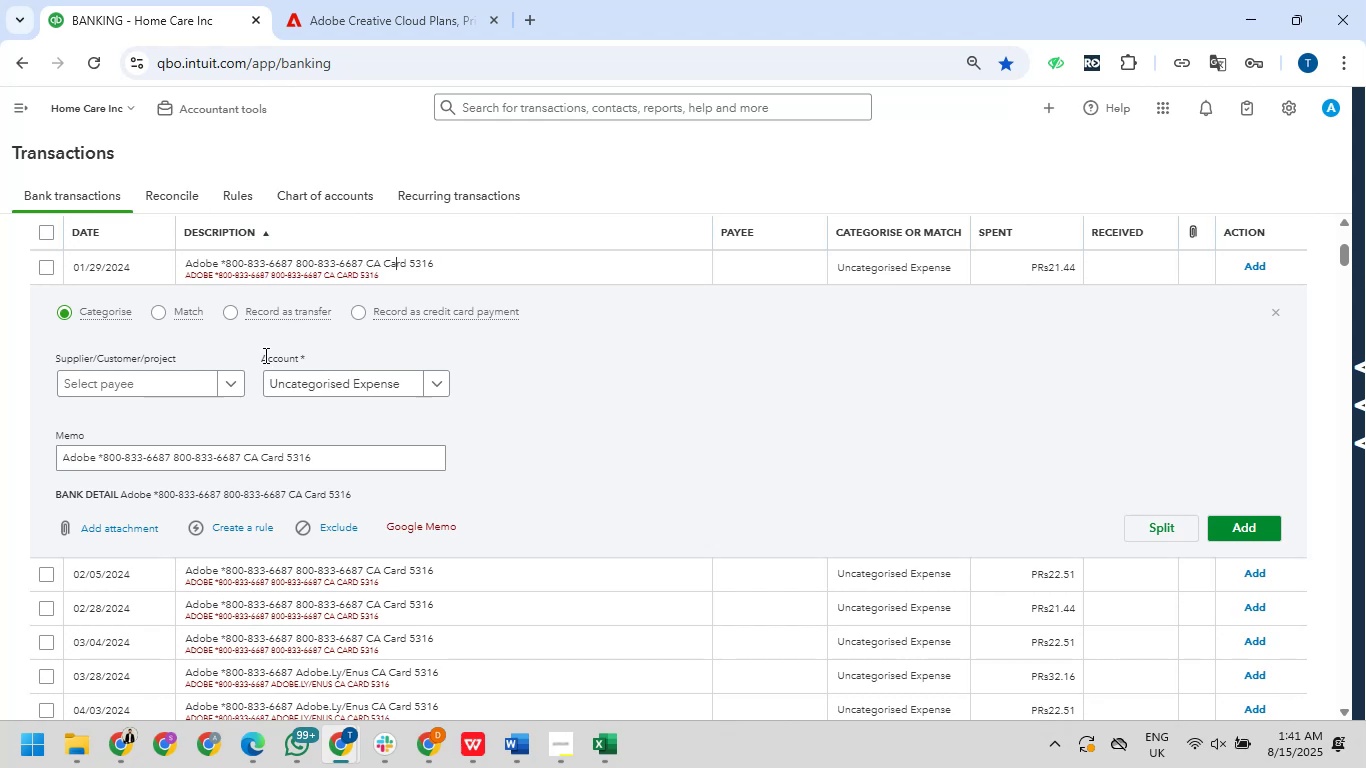 
wait(5.27)
 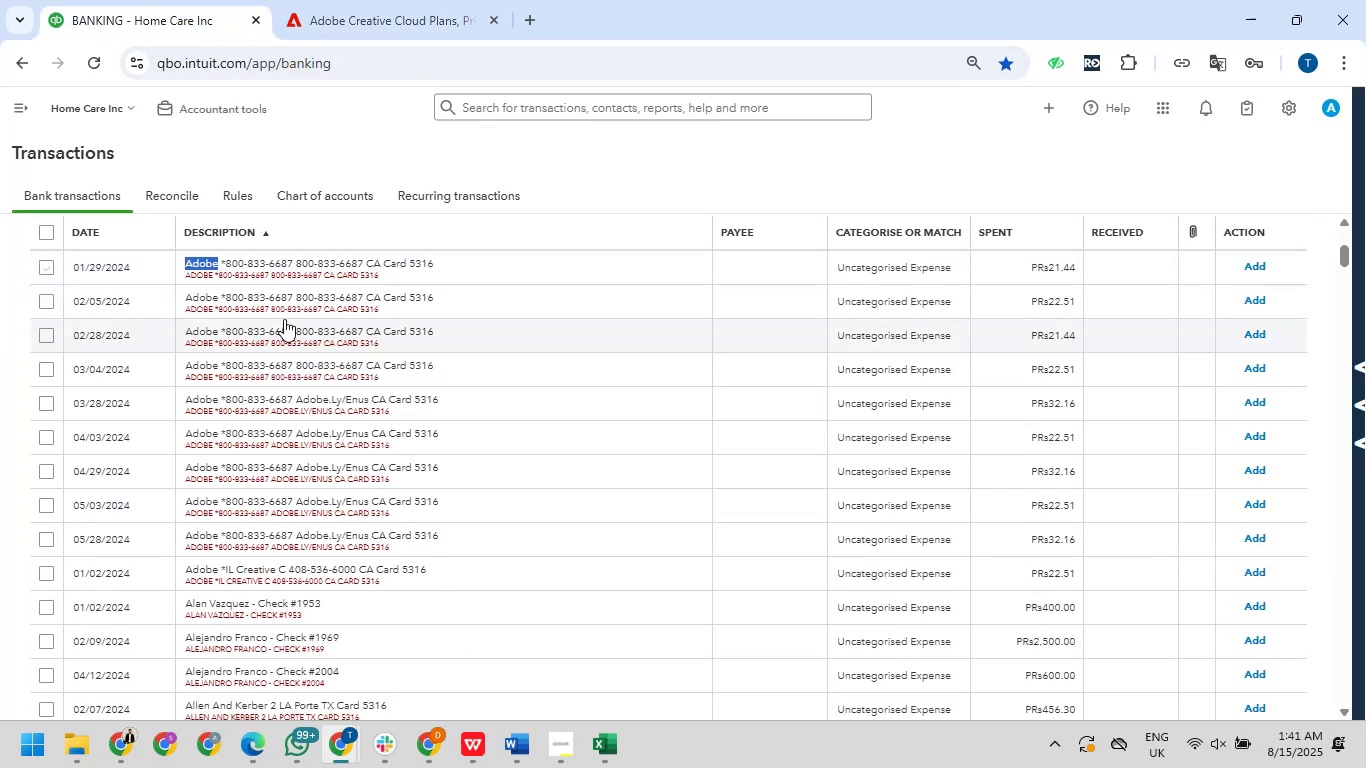 
left_click([117, 381])
 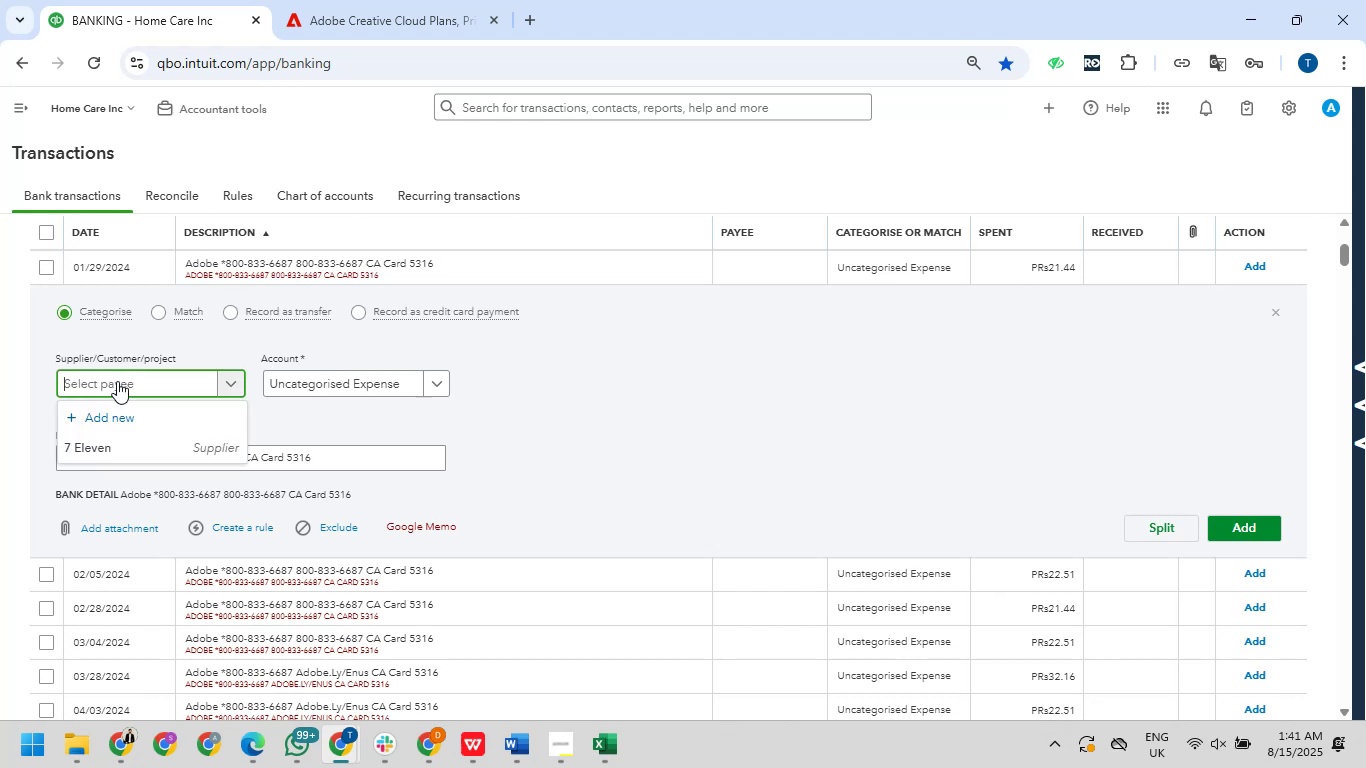 
type(Adobe)
 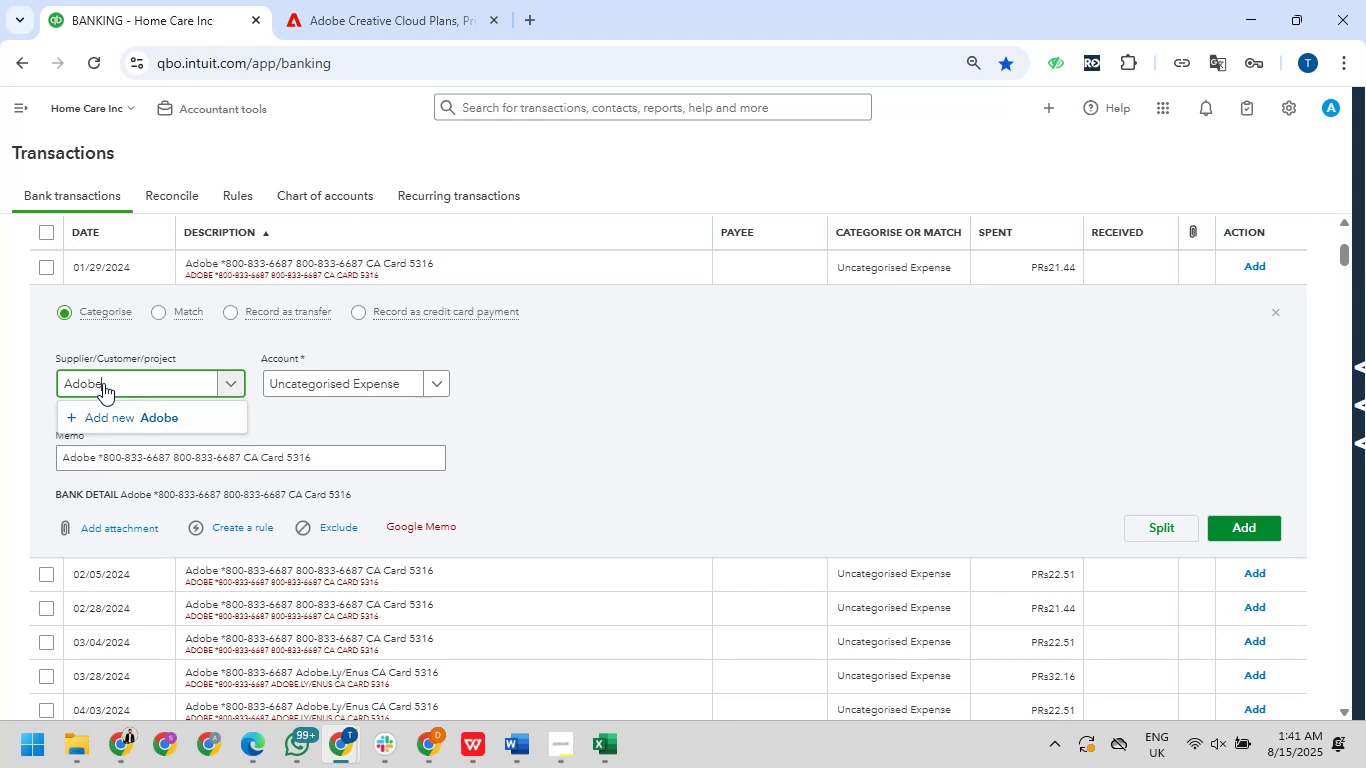 
left_click([96, 420])
 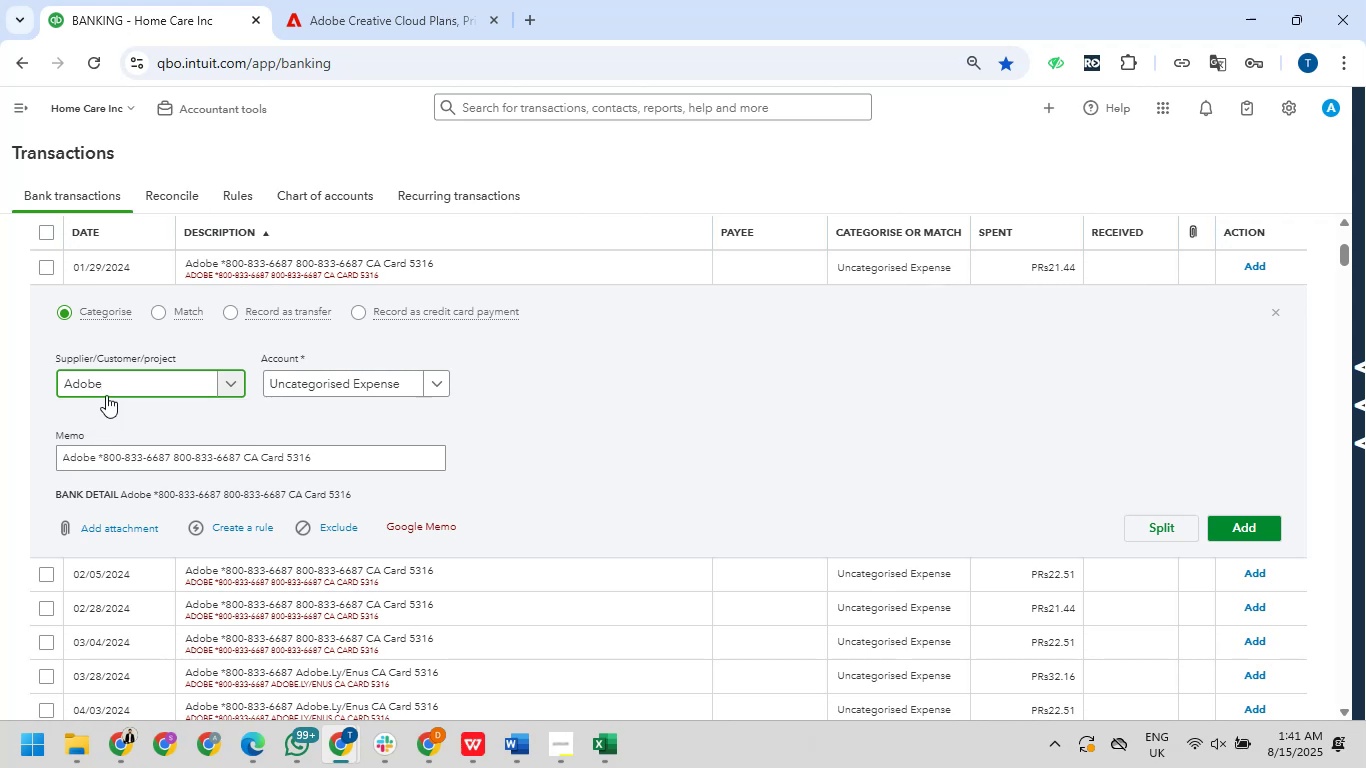 
wait(5.82)
 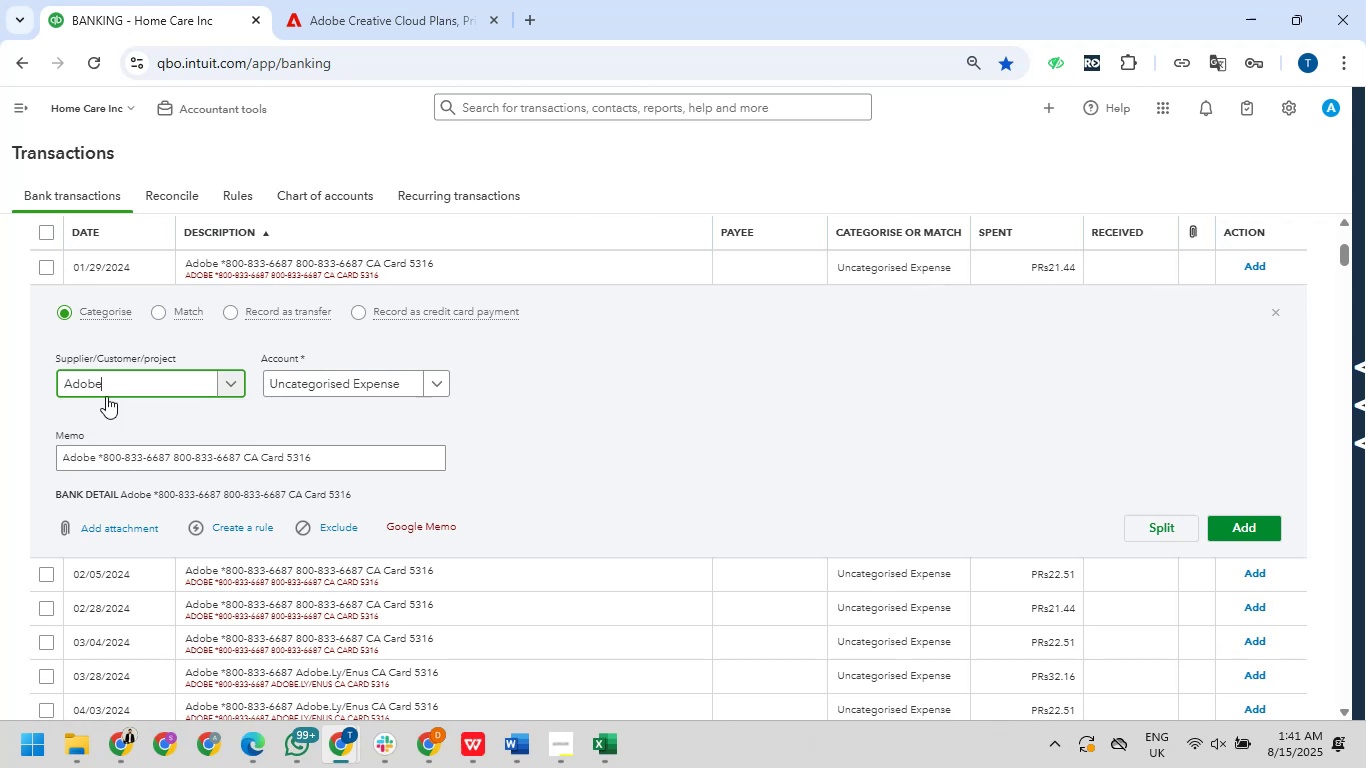 
left_click([120, 384])
 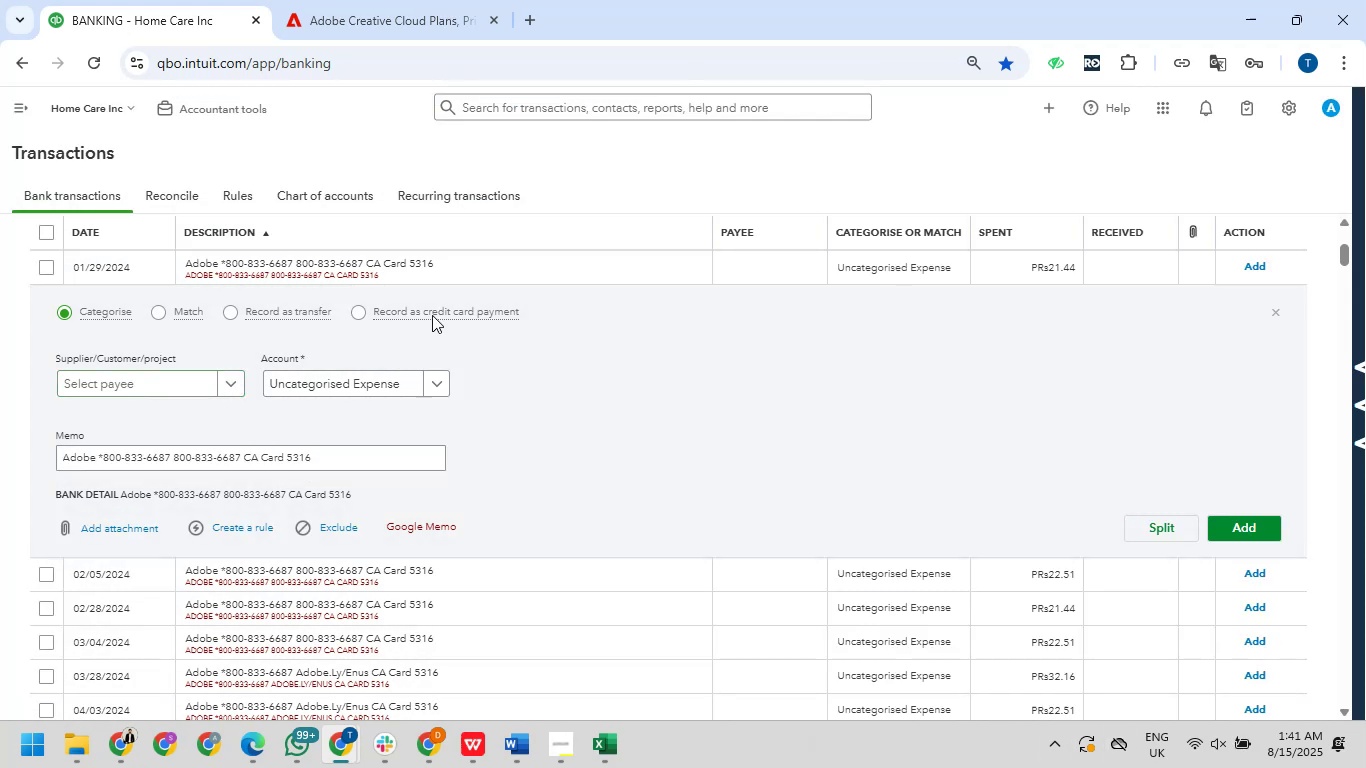 
left_click([166, 392])
 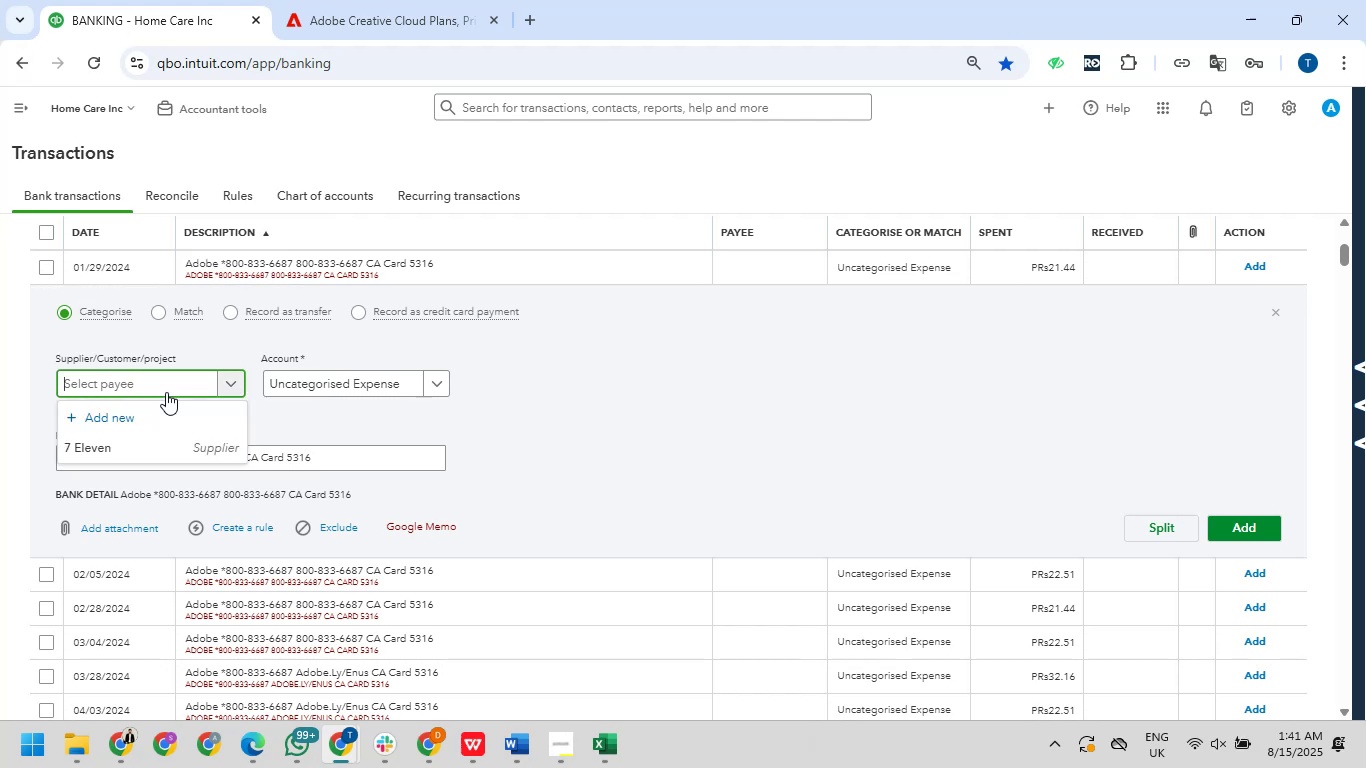 
type(Adobe)
 